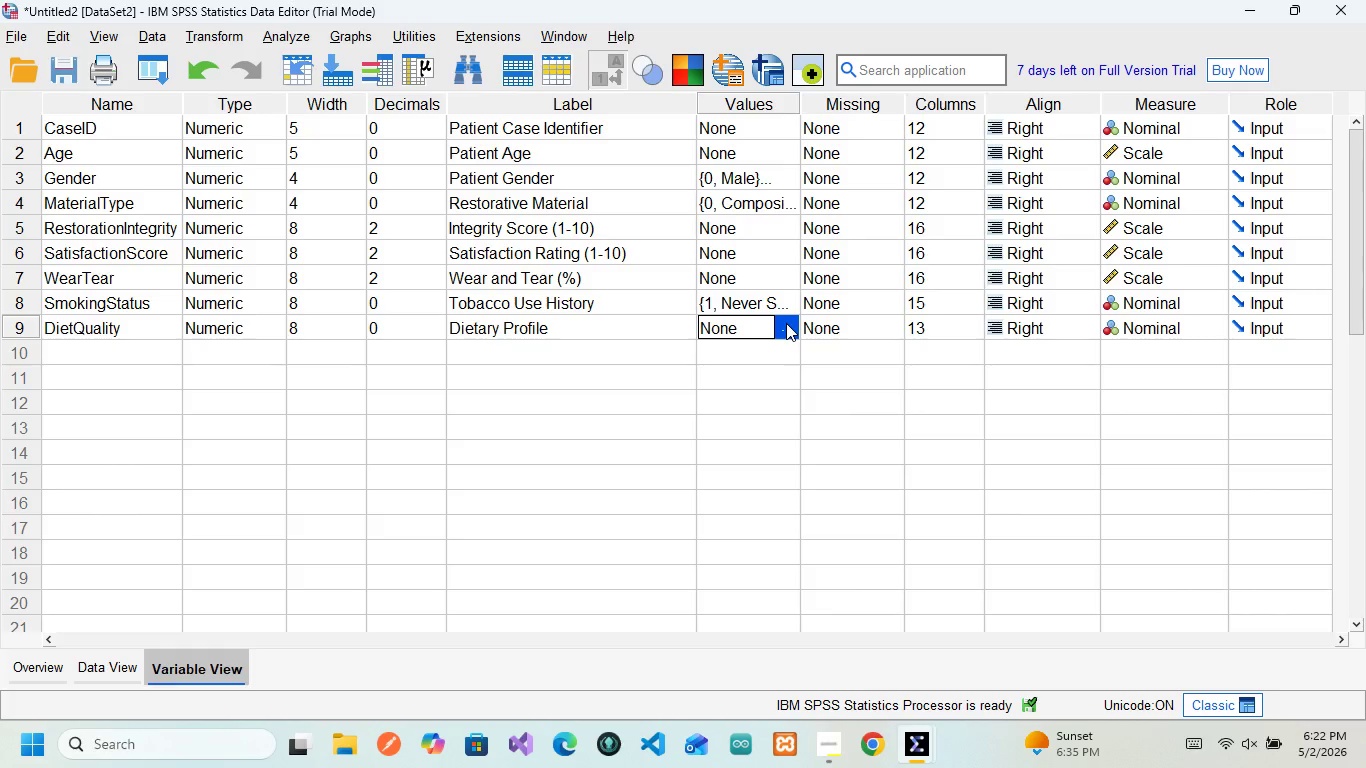 
left_click([786, 323])
 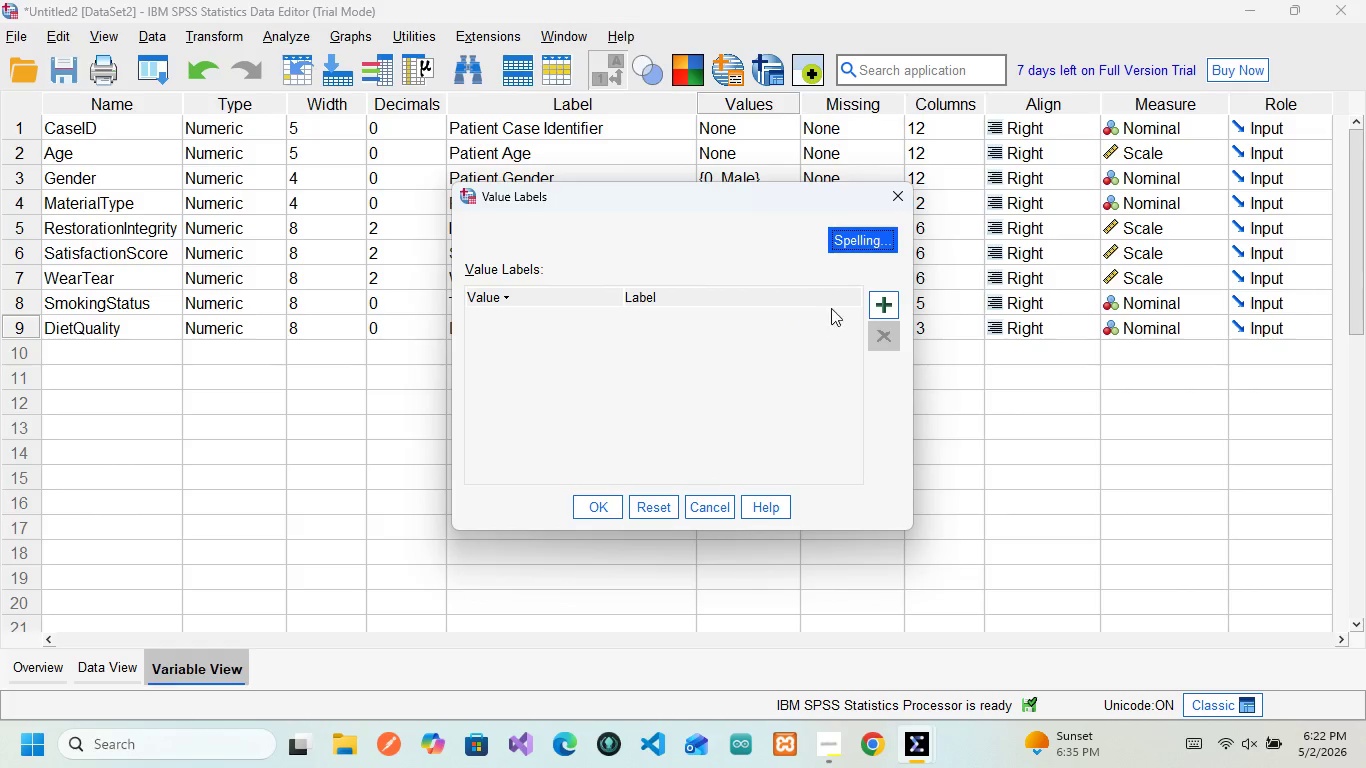 
left_click([888, 304])
 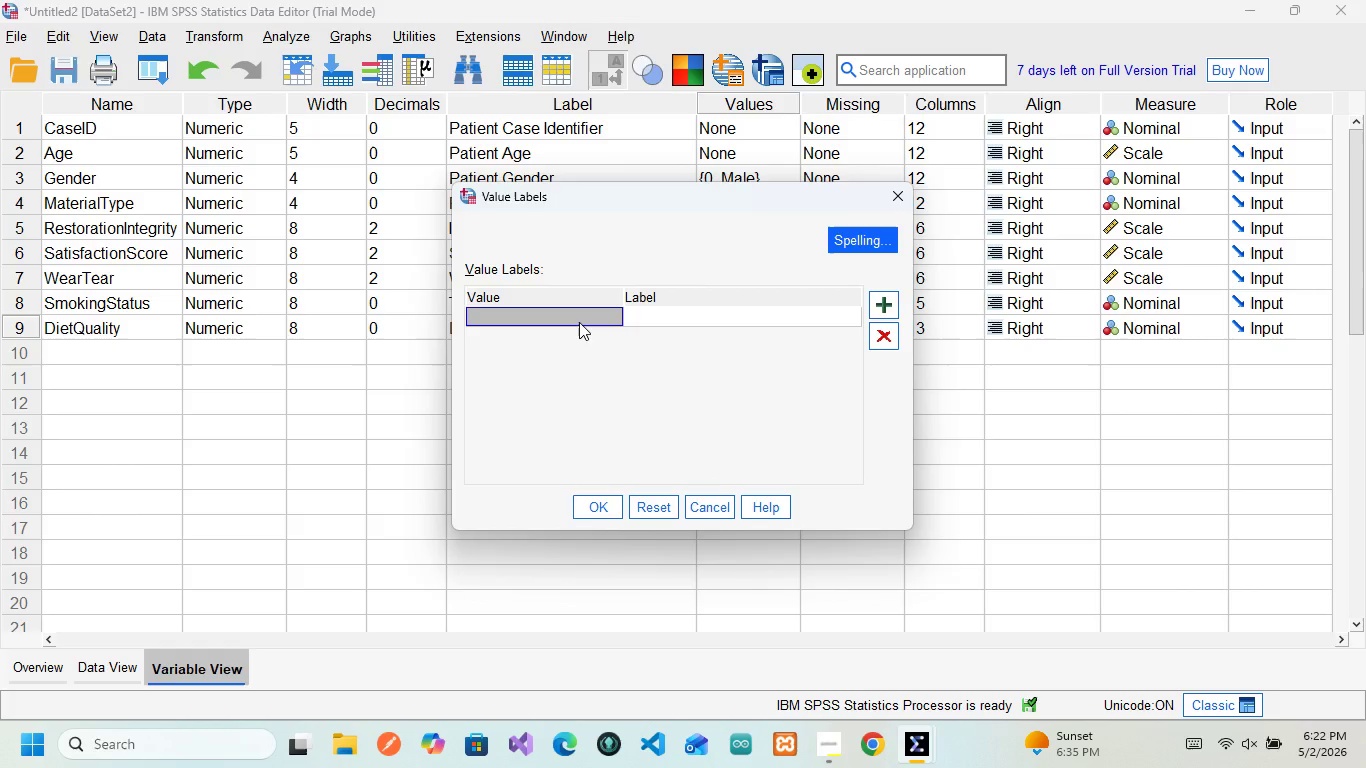 
wait(9.64)
 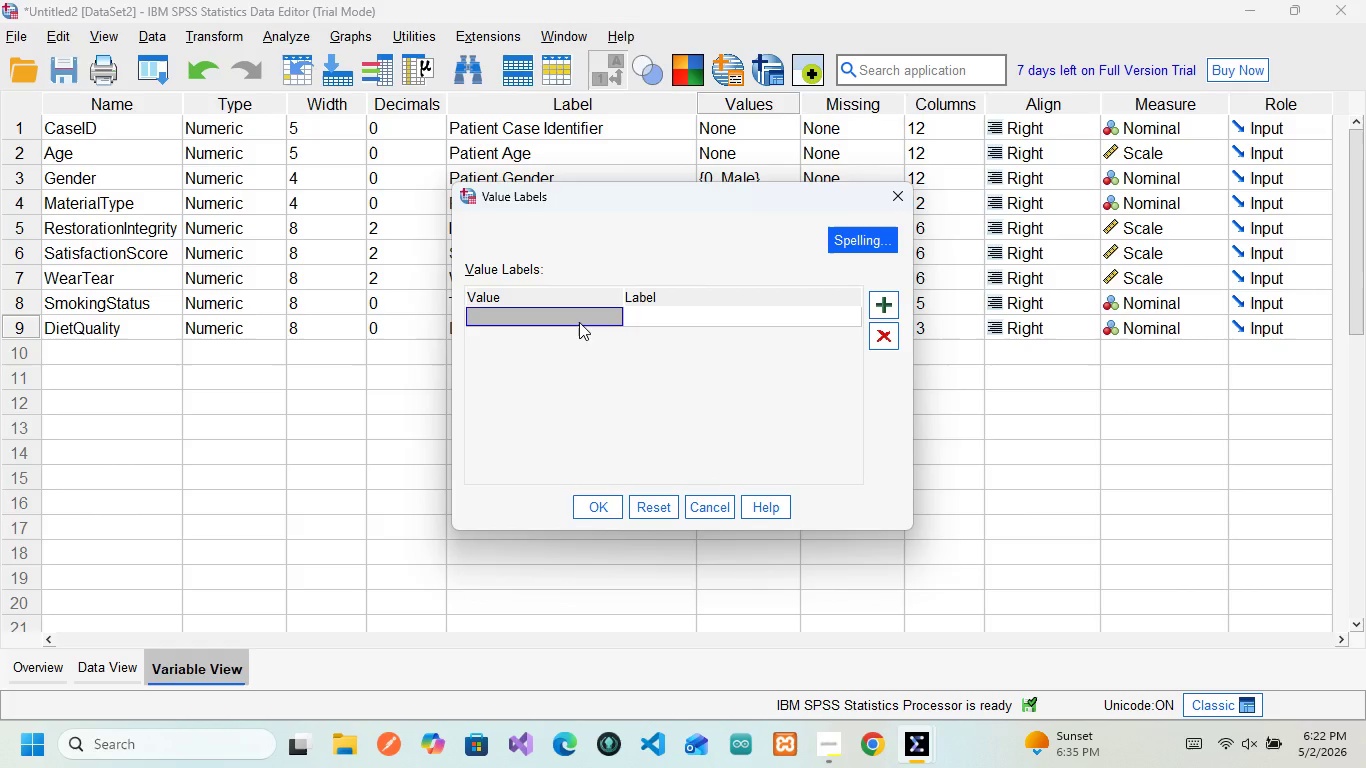 
key(1)
 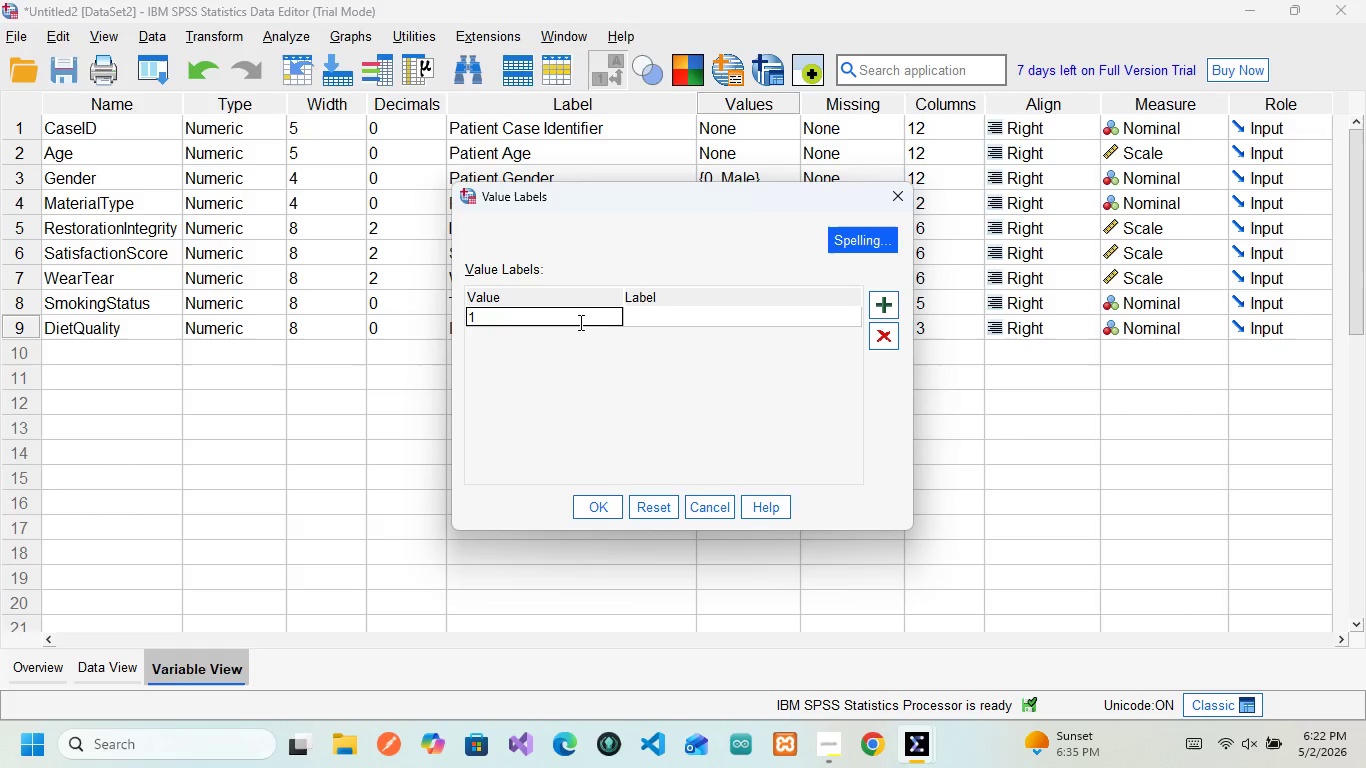 
key(ArrowRight)
 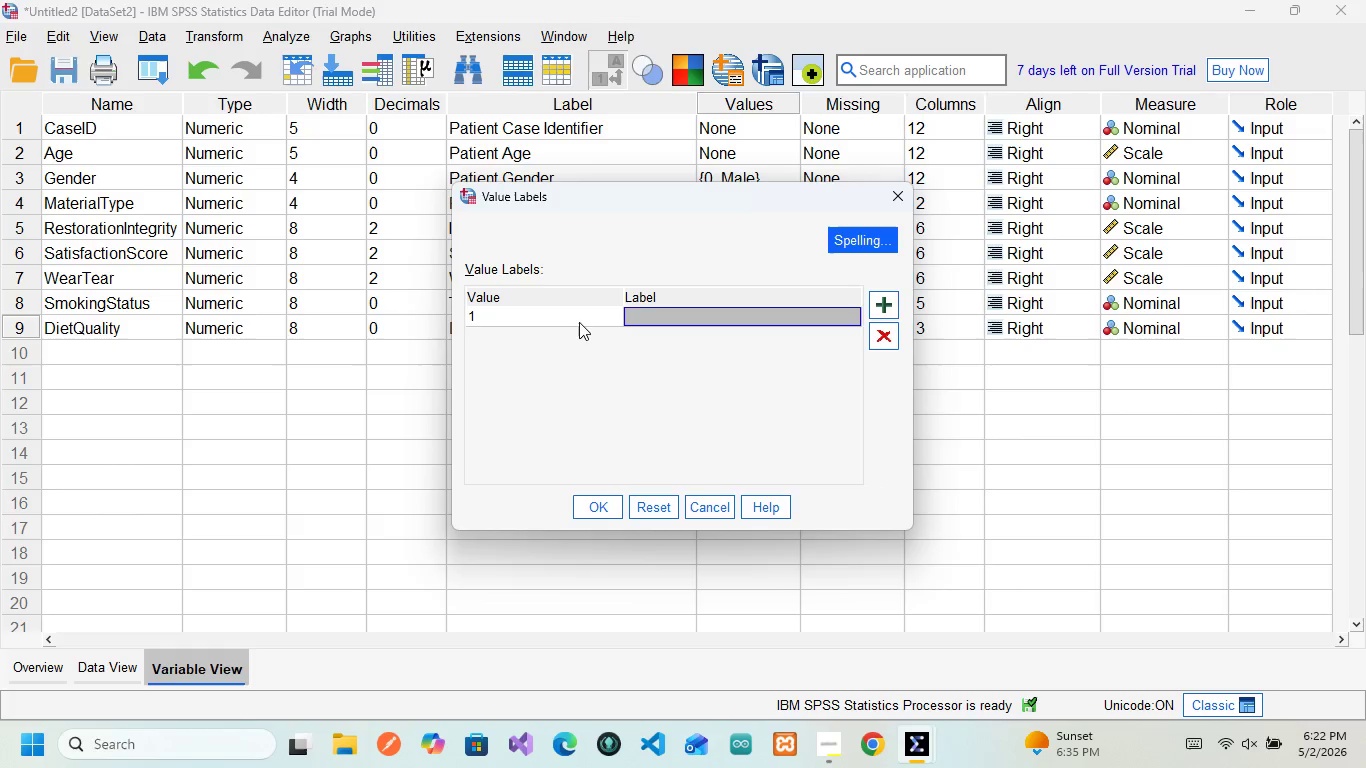 
type(High Risk)
 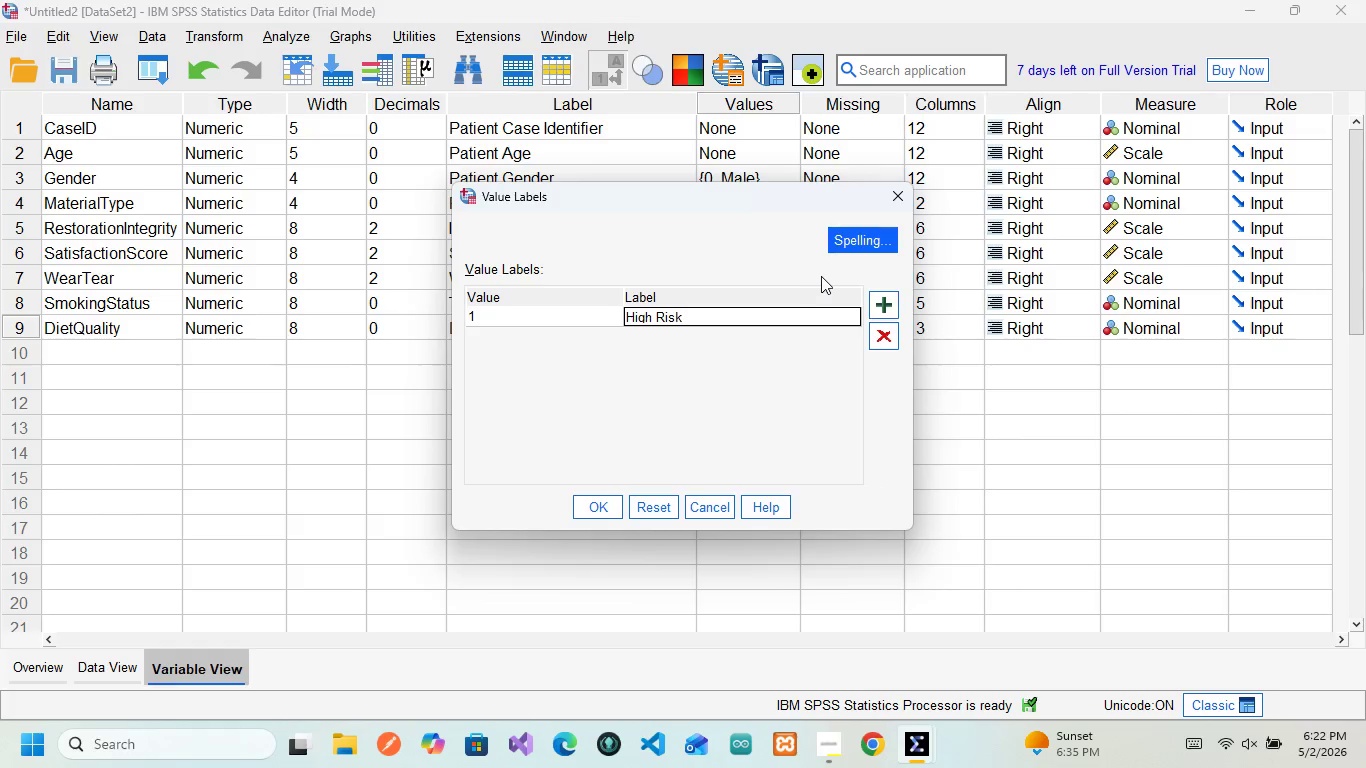 
left_click([881, 304])
 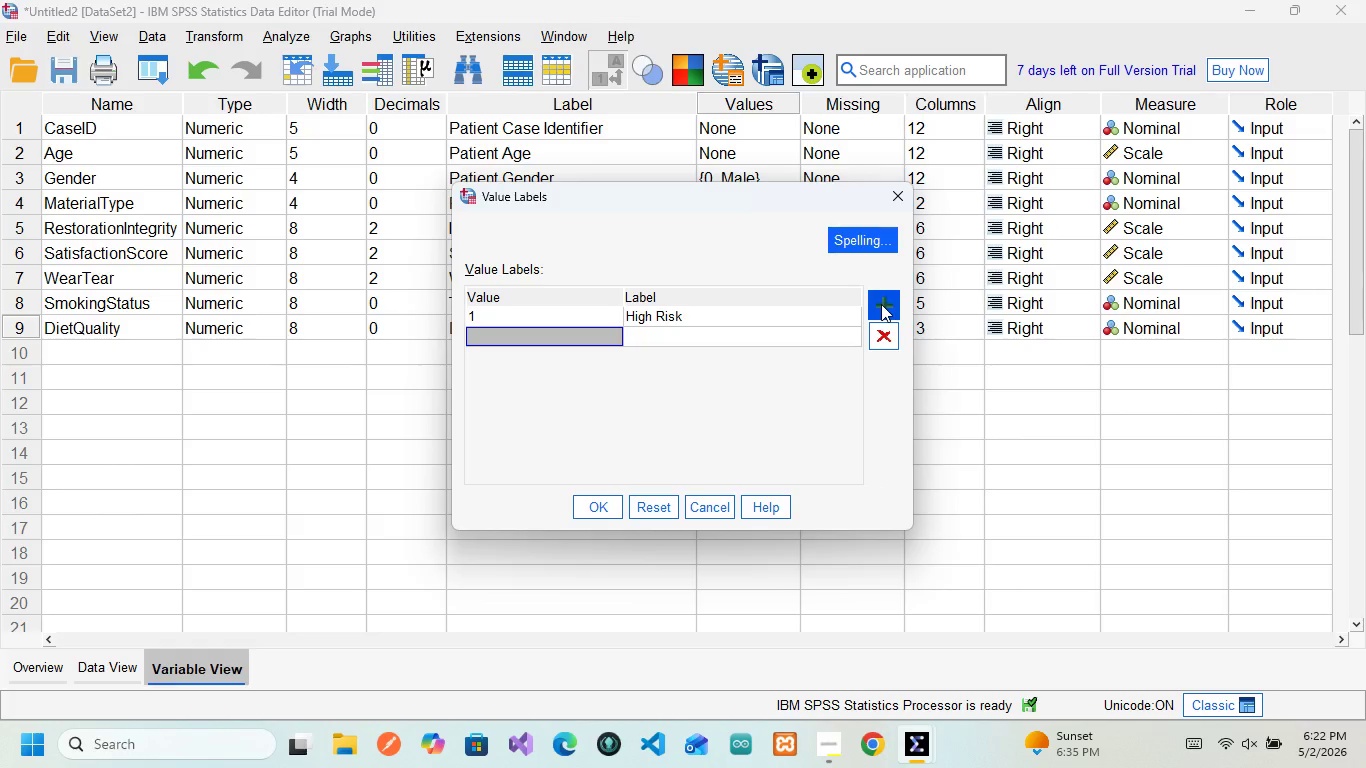 
key(2)
 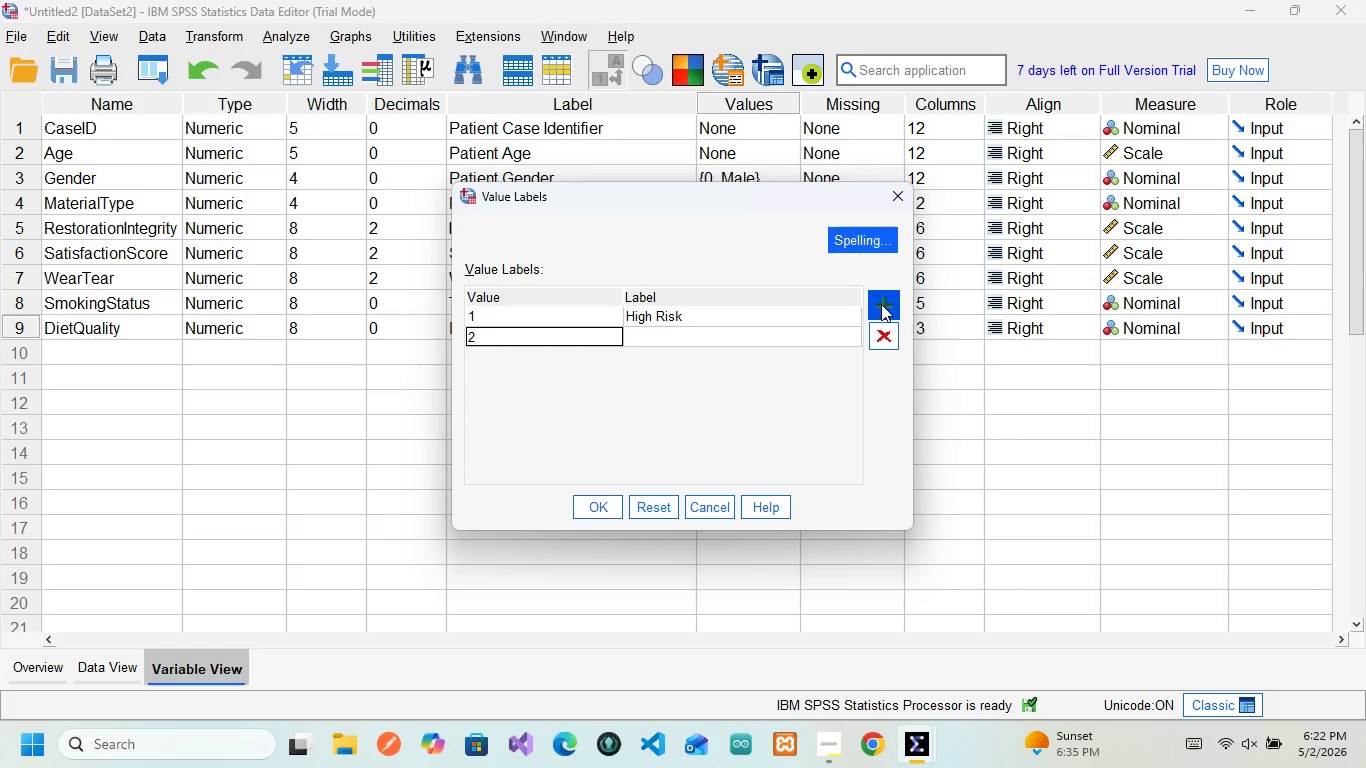 
key(ArrowRight)
 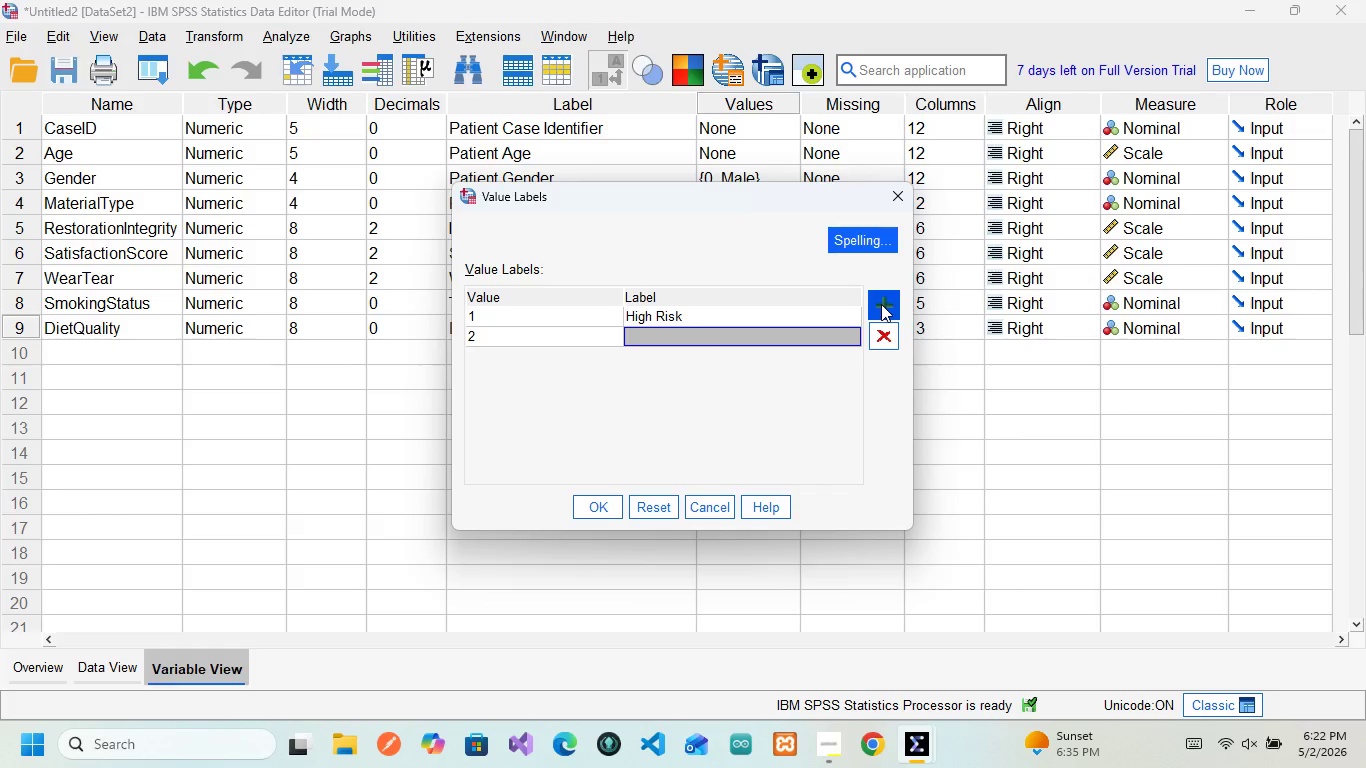 
type(Moderate Risj)
key(Backspace)
type(k)
 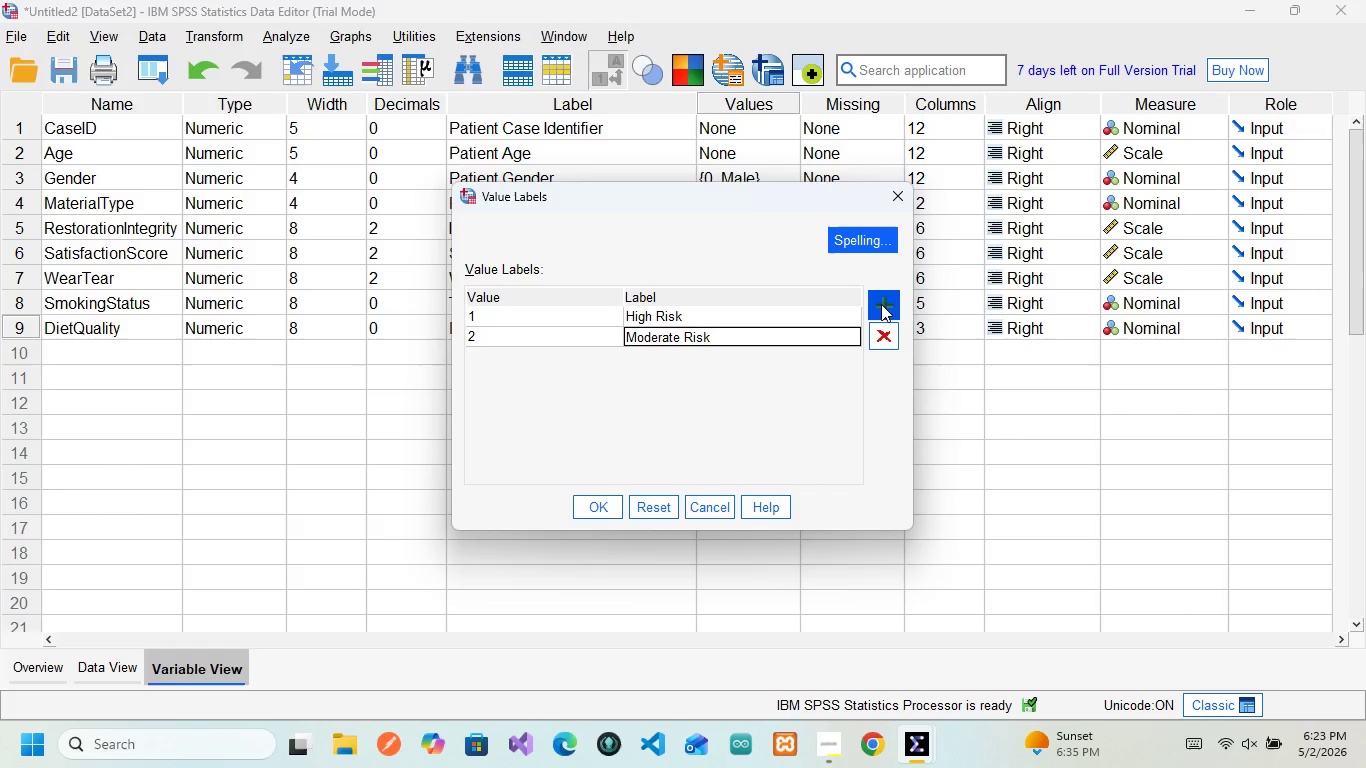 
left_click([881, 304])
 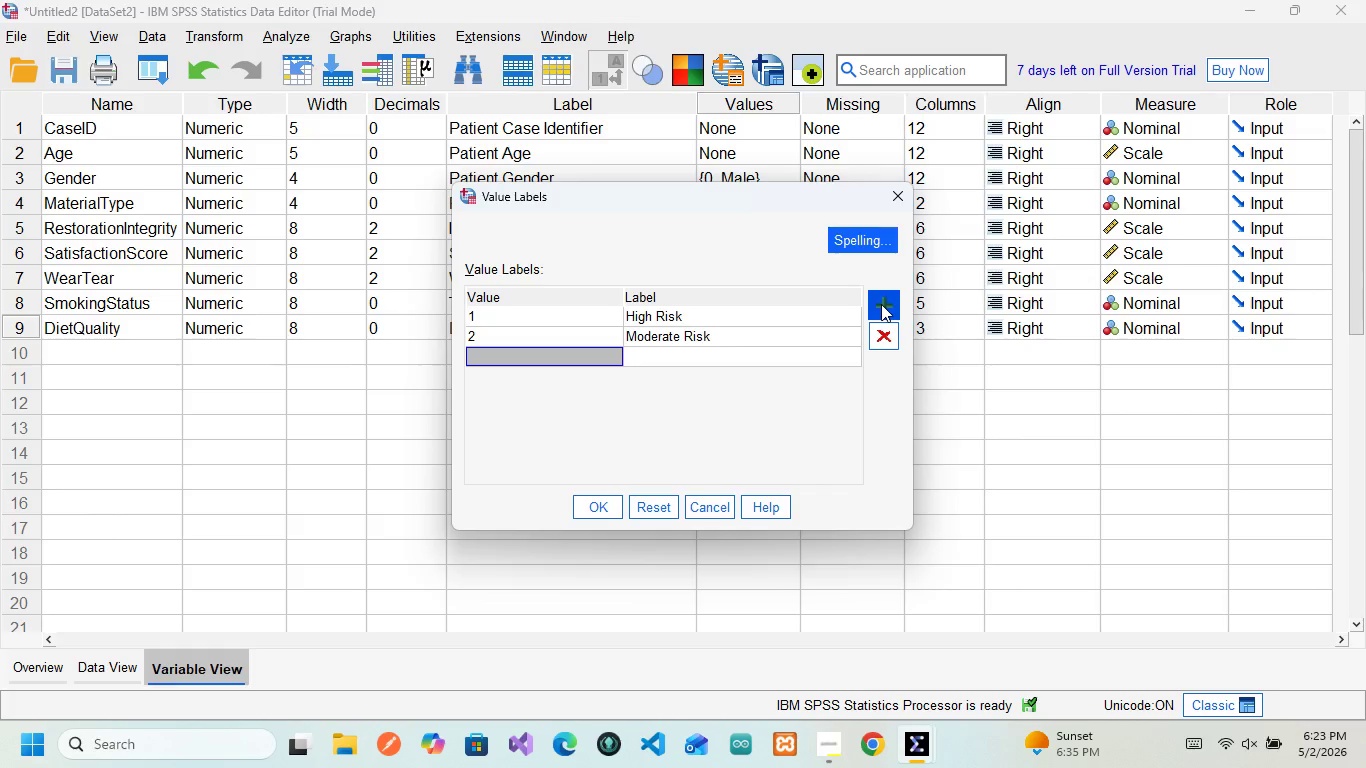 
key(3)
 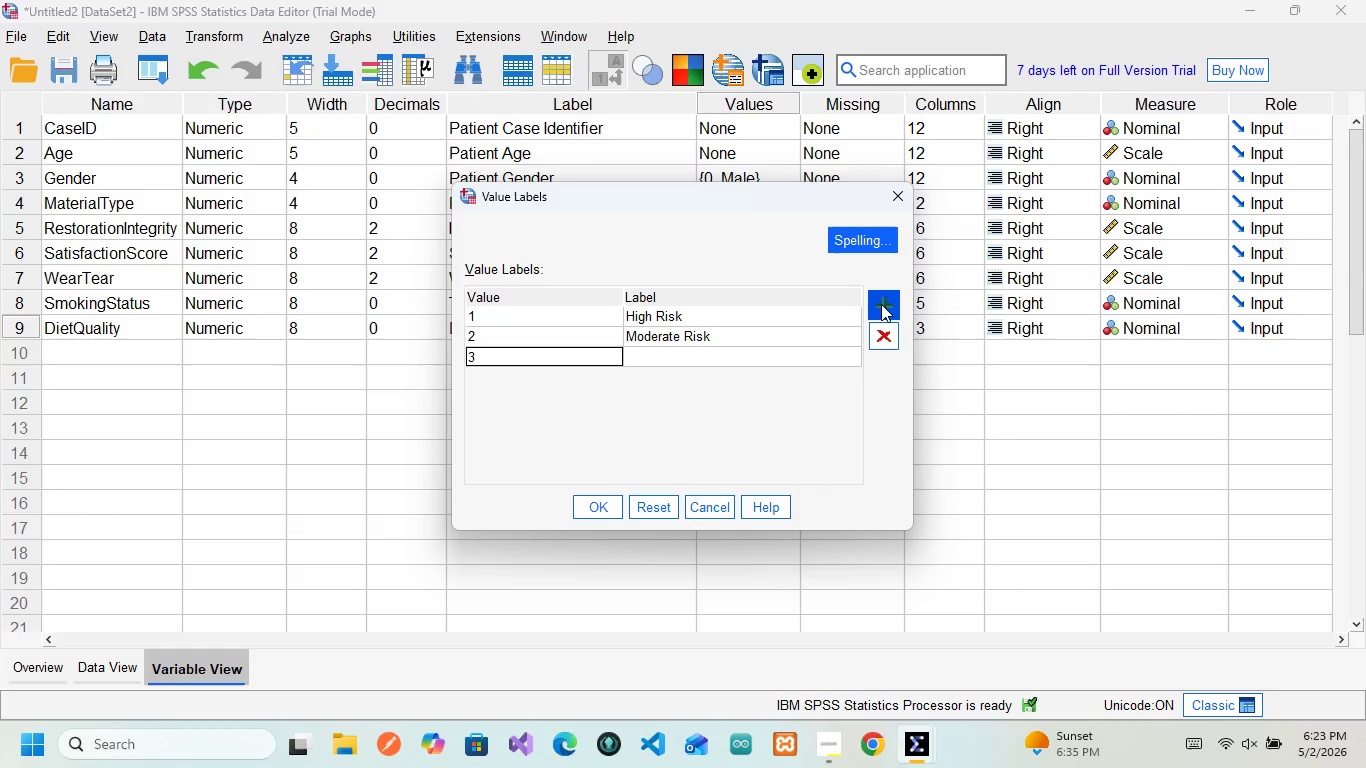 
key(ArrowRight)
 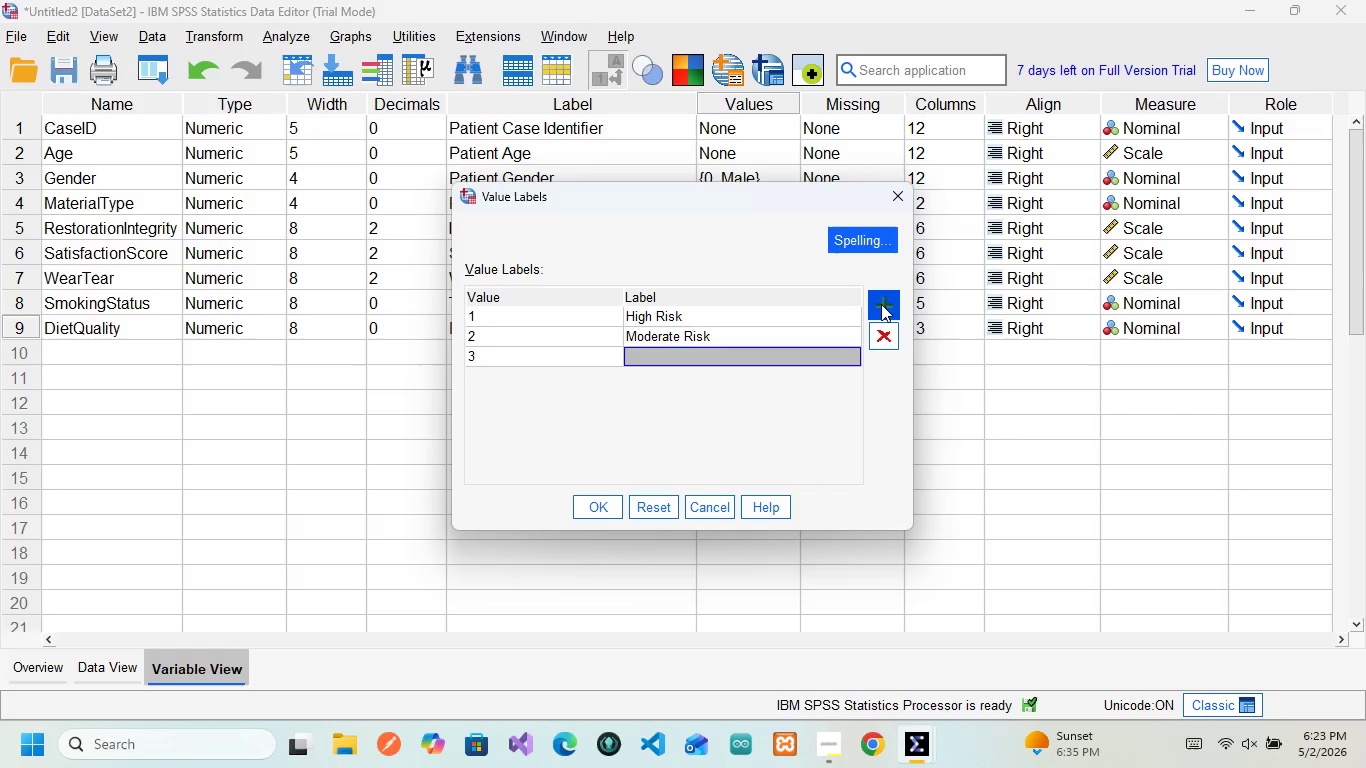 
wait(5.59)
 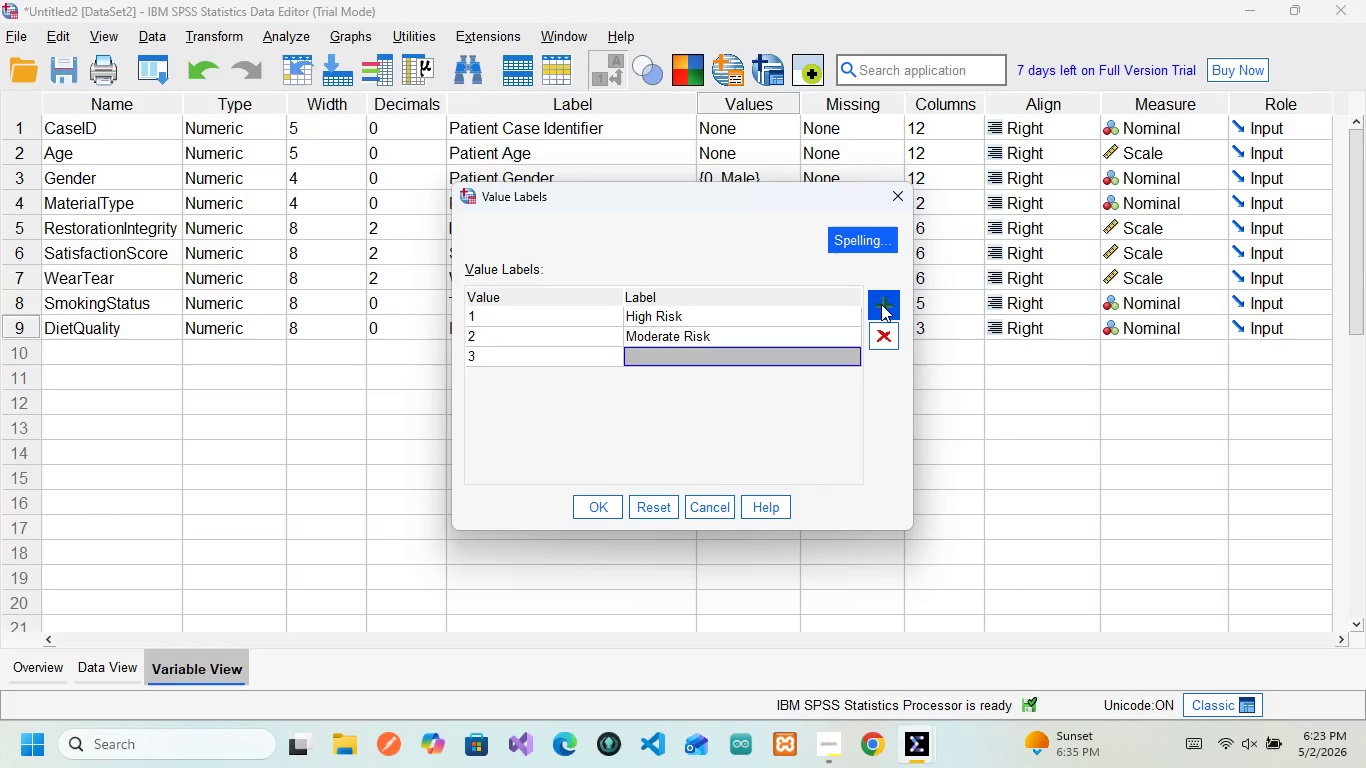 
type(LO)
key(Backspace)
type(ow Risk)
 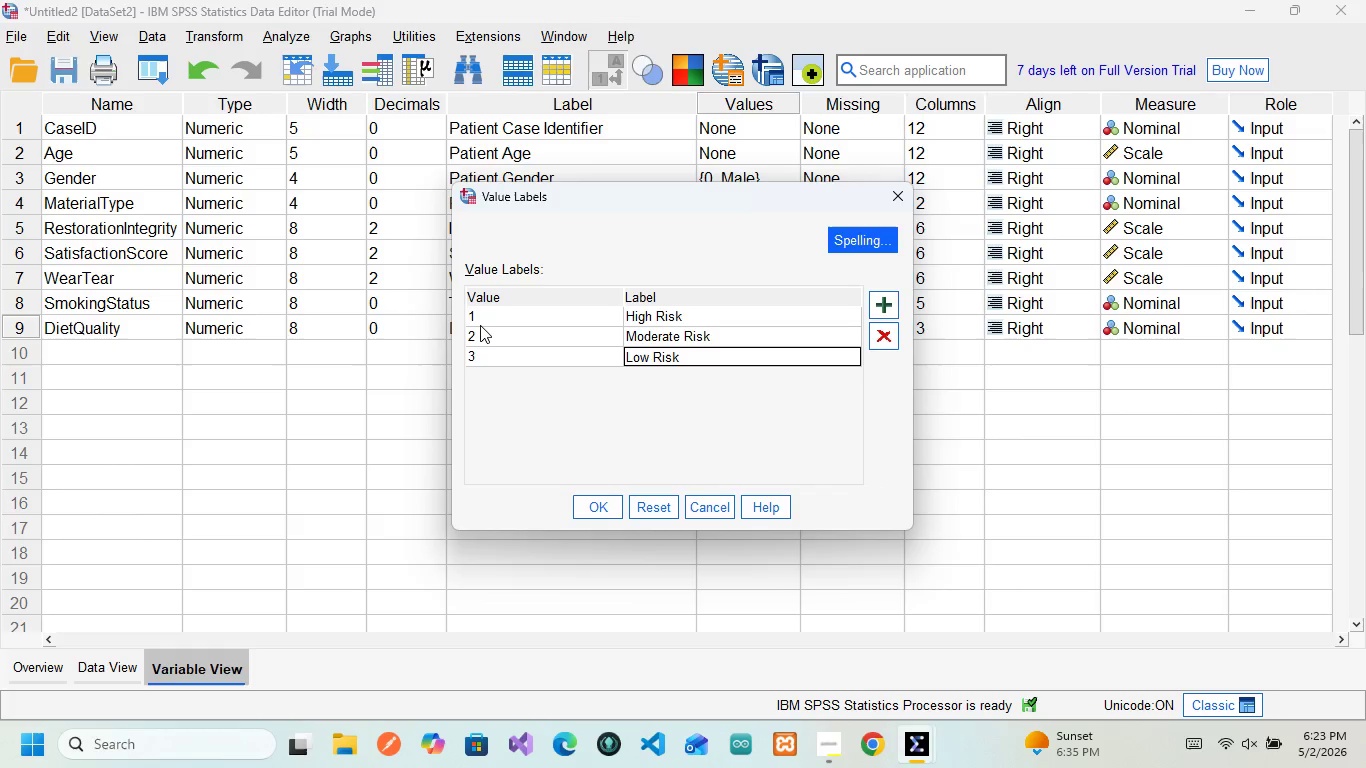 
left_click([491, 321])
 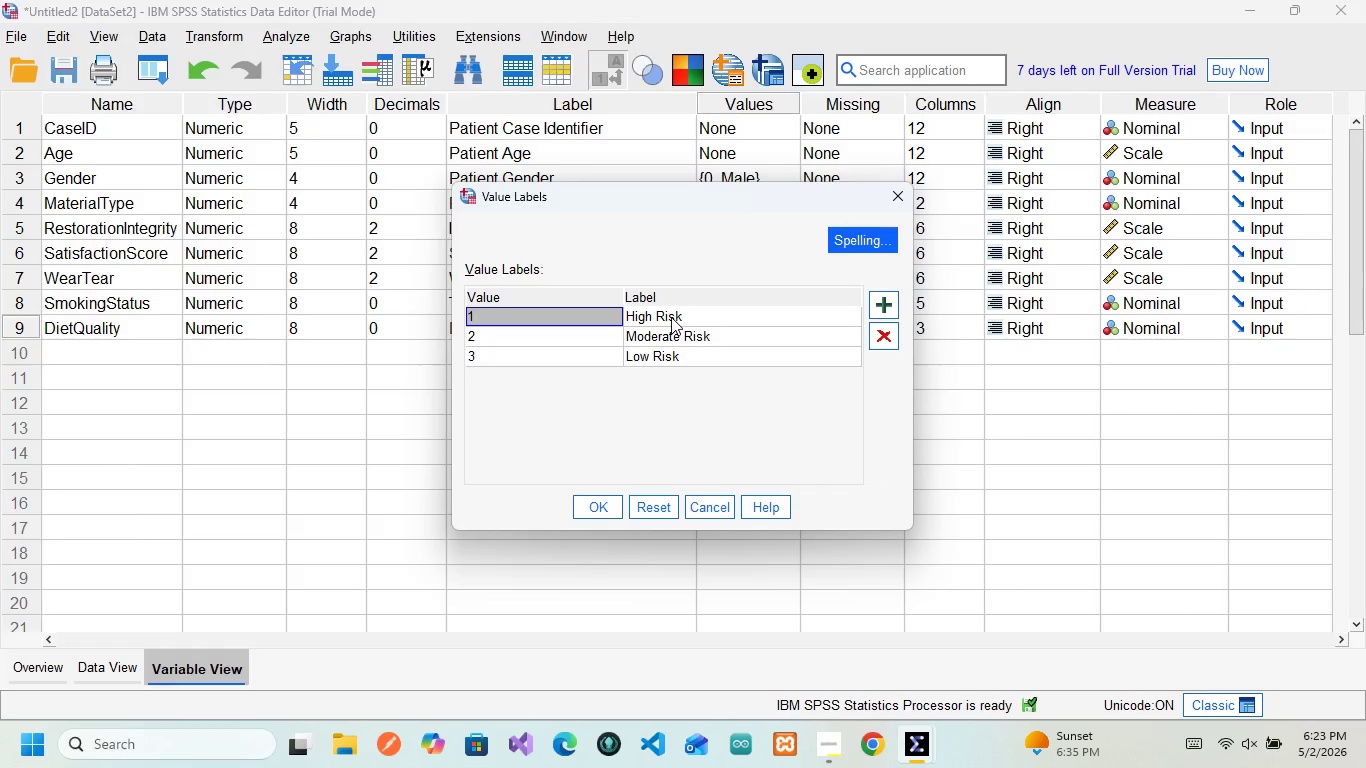 
left_click([671, 317])
 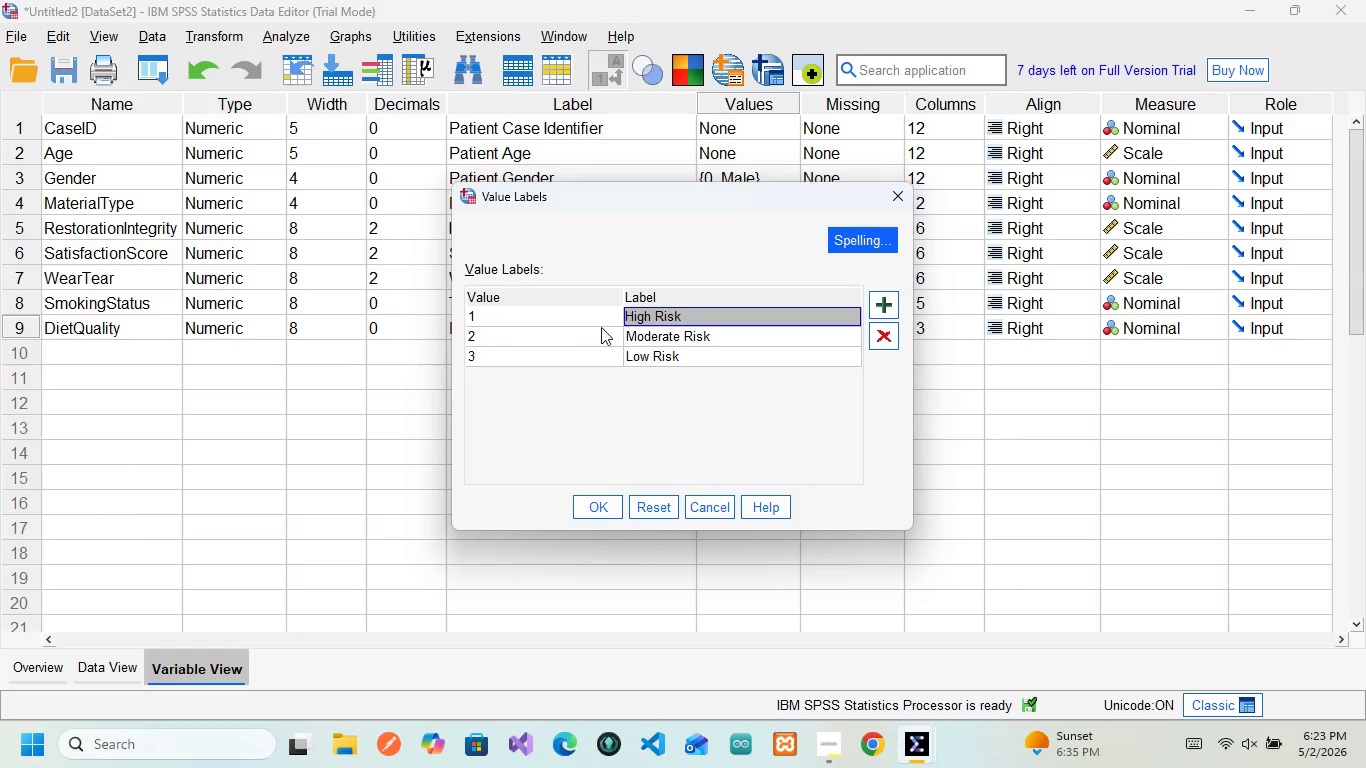 
left_click([520, 337])
 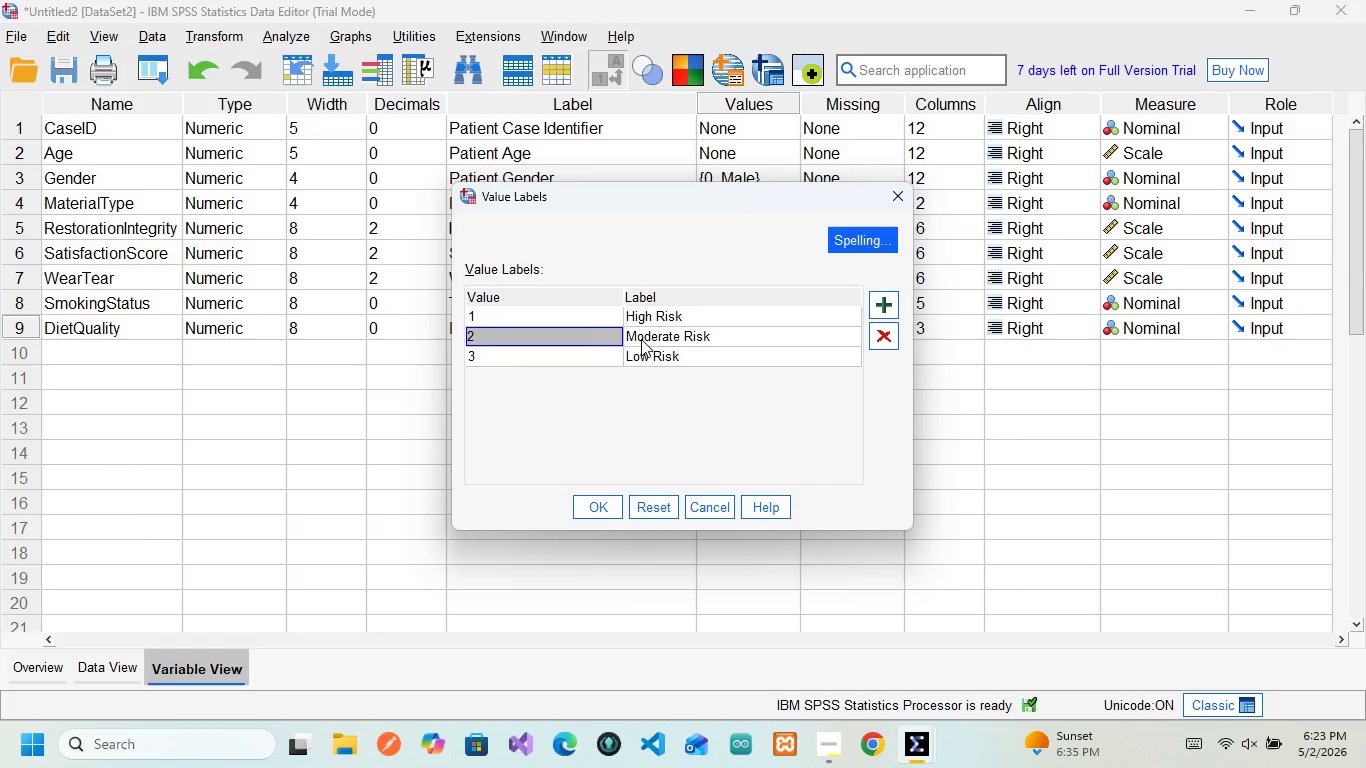 
left_click([641, 339])
 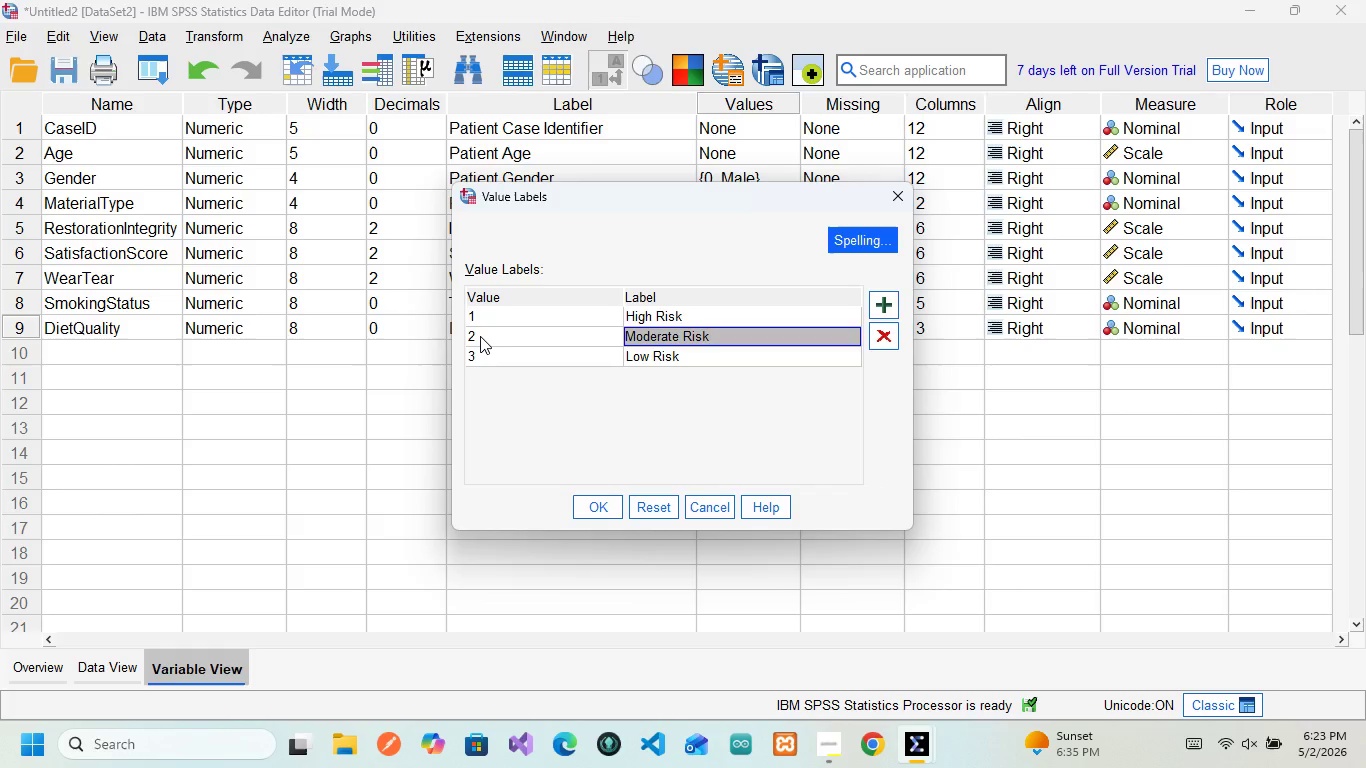 
wait(5.64)
 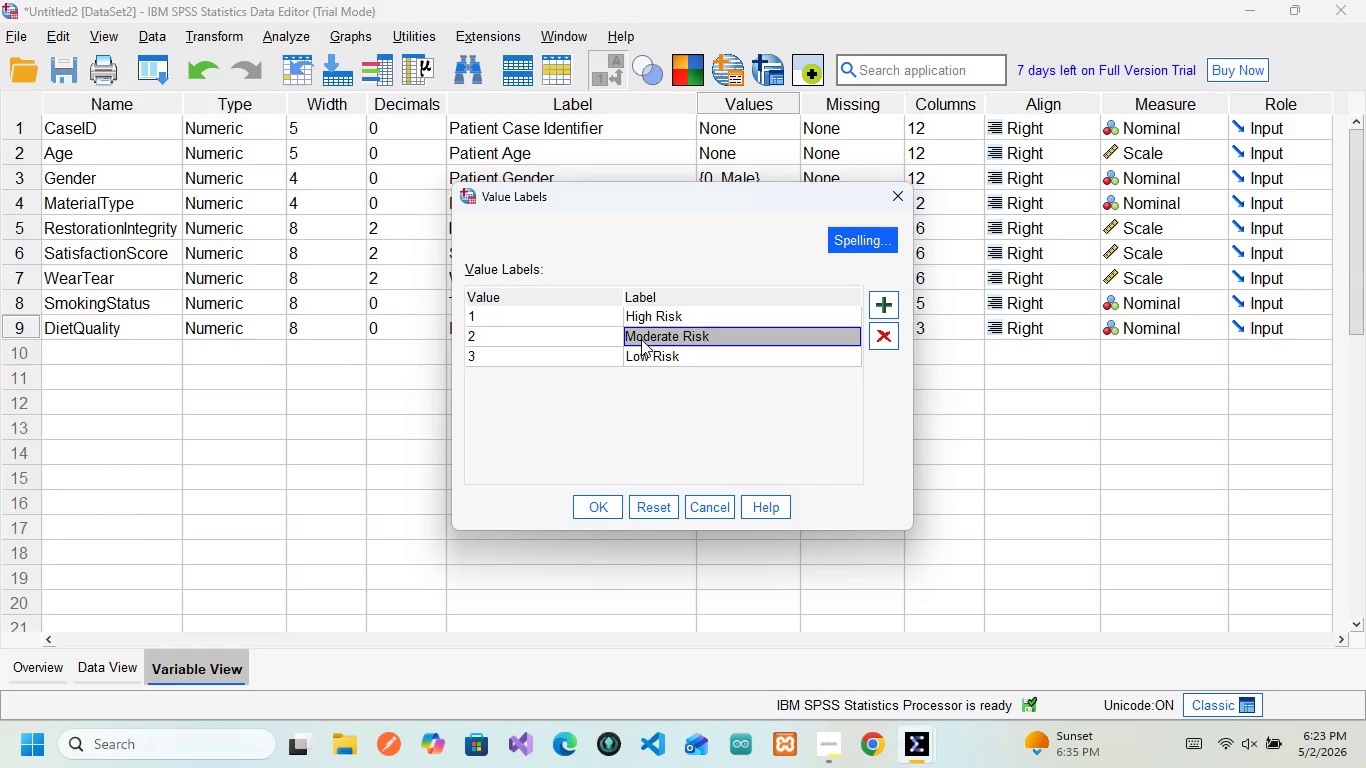 
left_click([492, 357])
 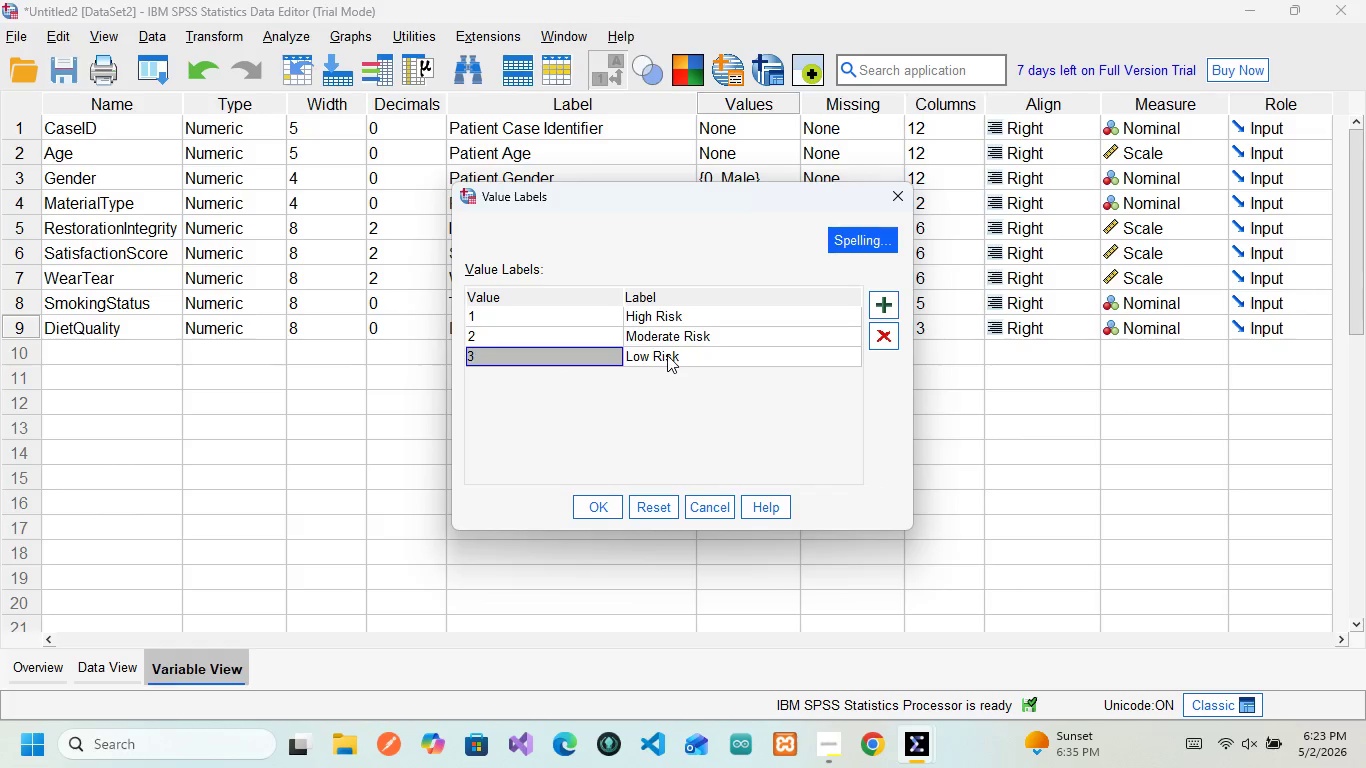 
left_click([667, 355])
 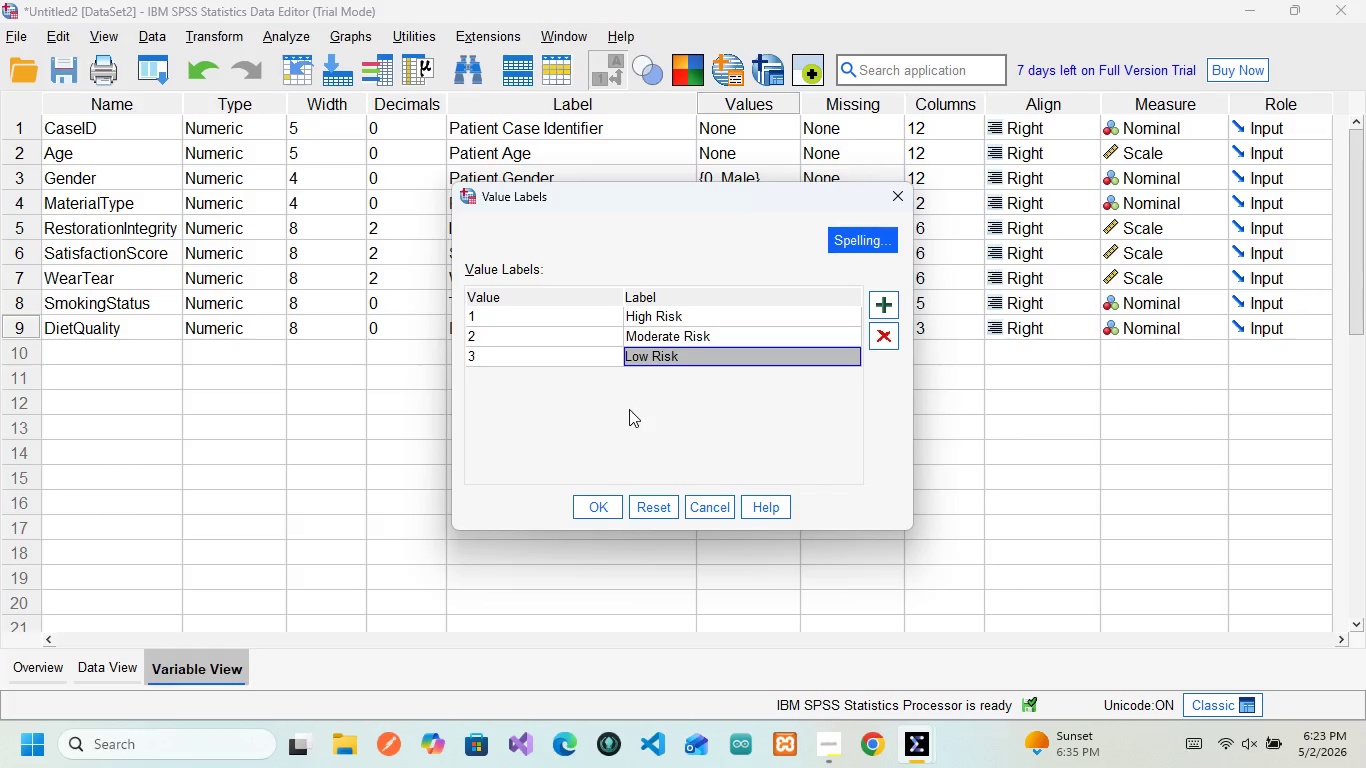 
wait(5.23)
 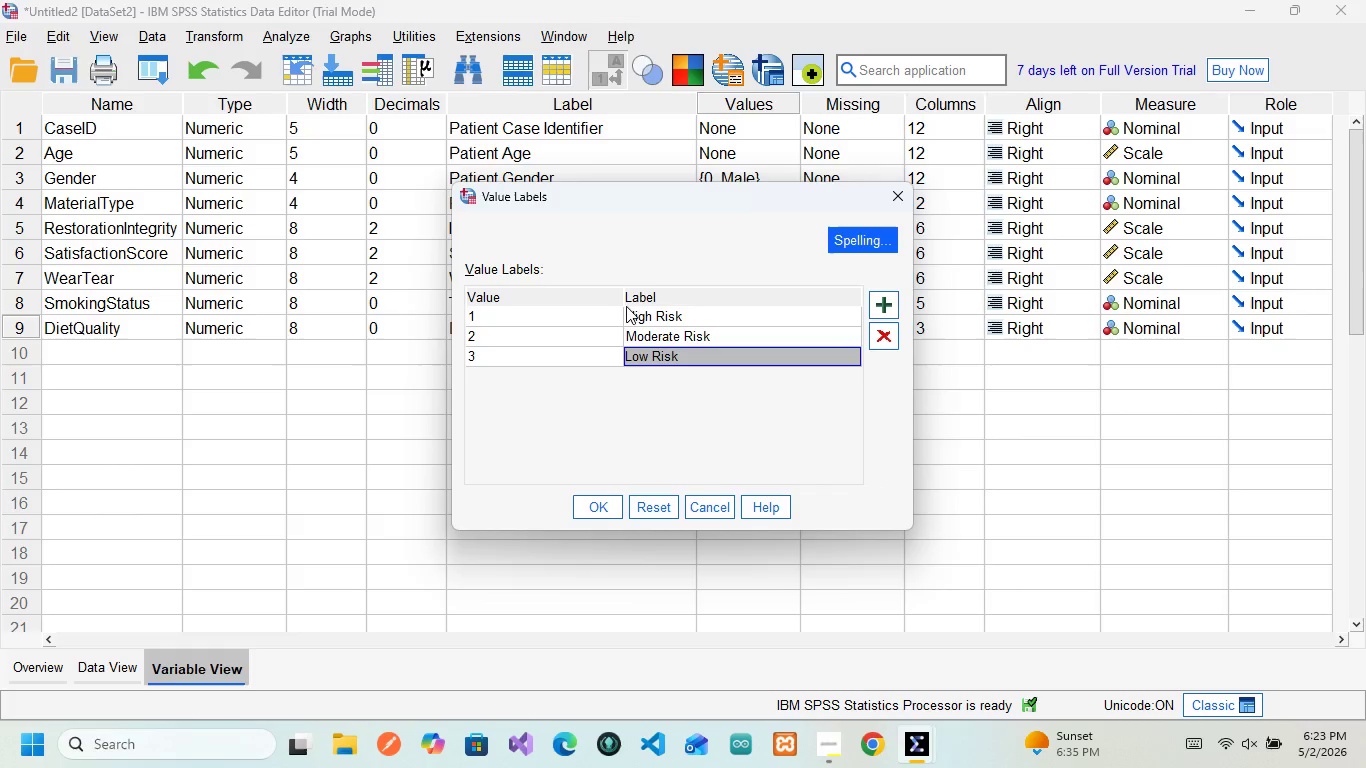 
left_click([593, 503])
 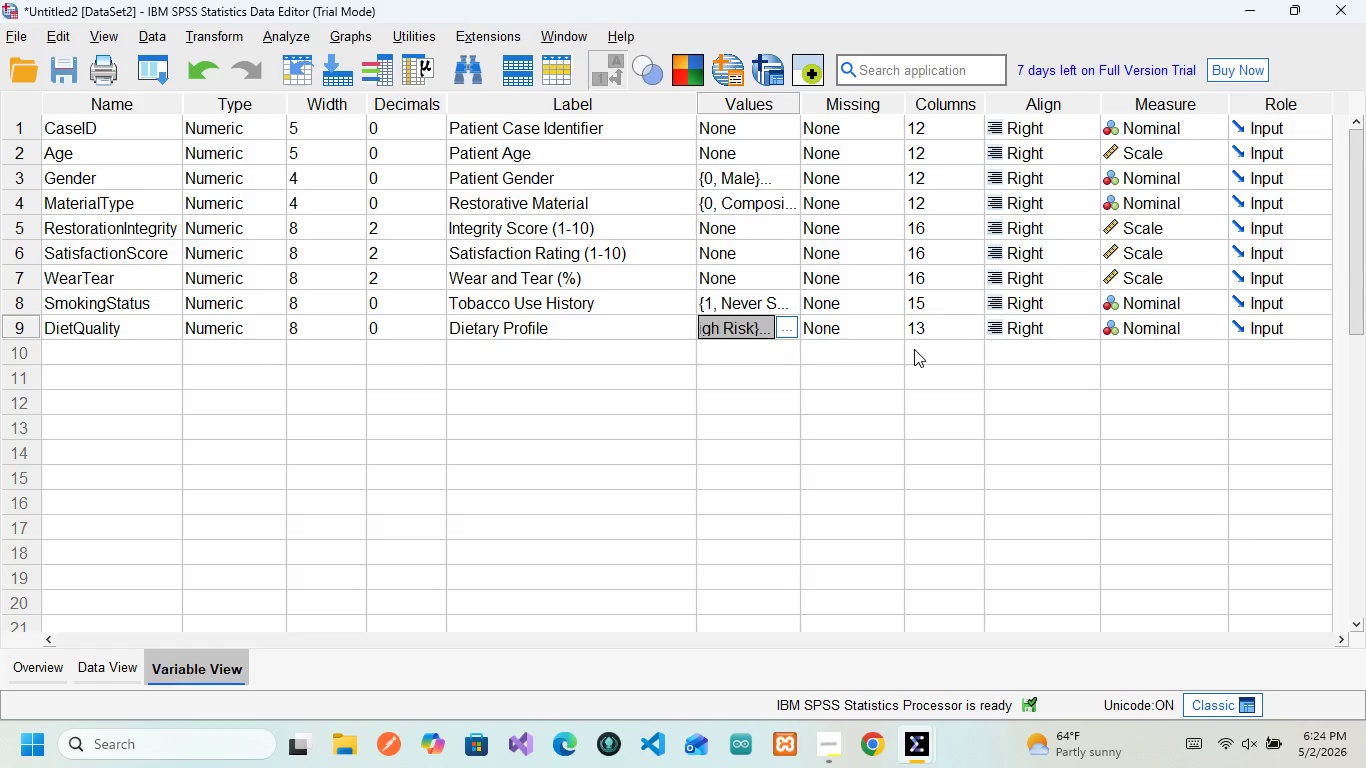 
wait(14.98)
 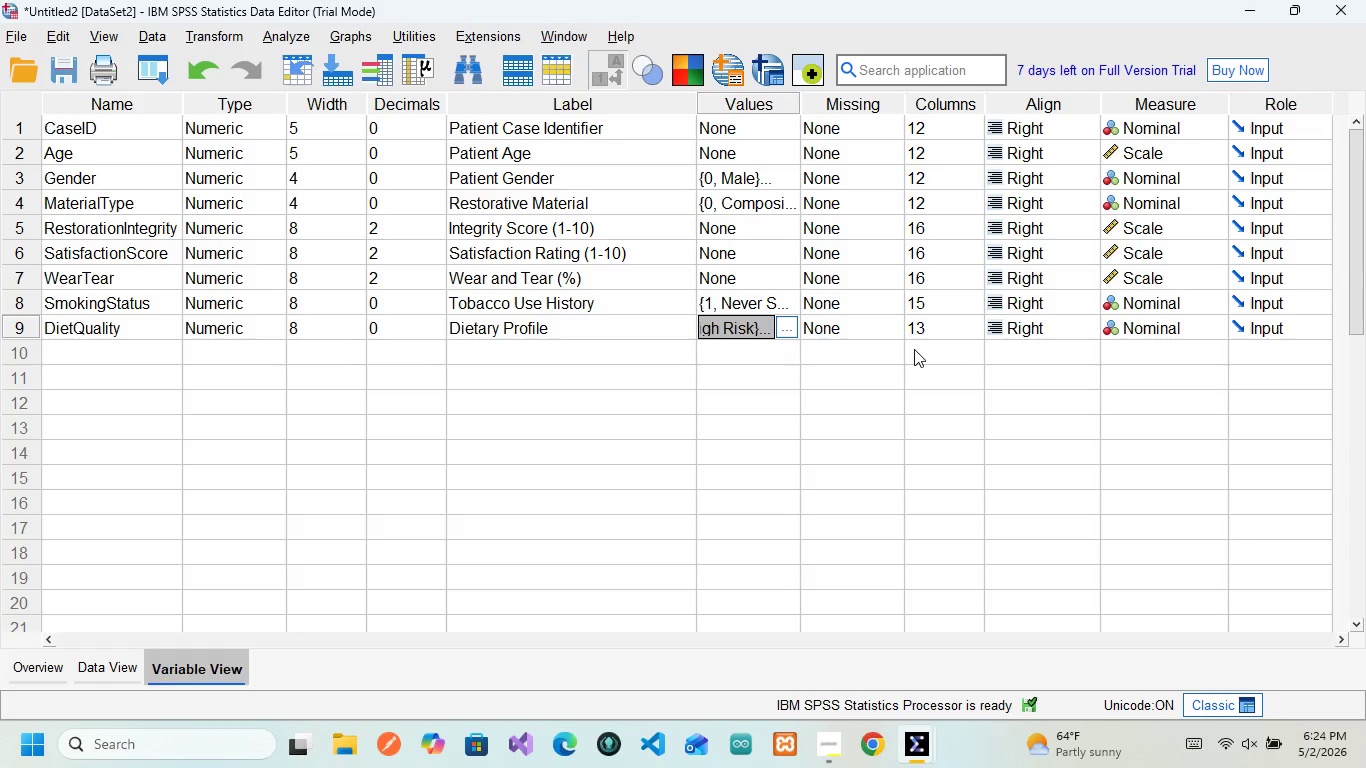 
left_click([125, 662])
 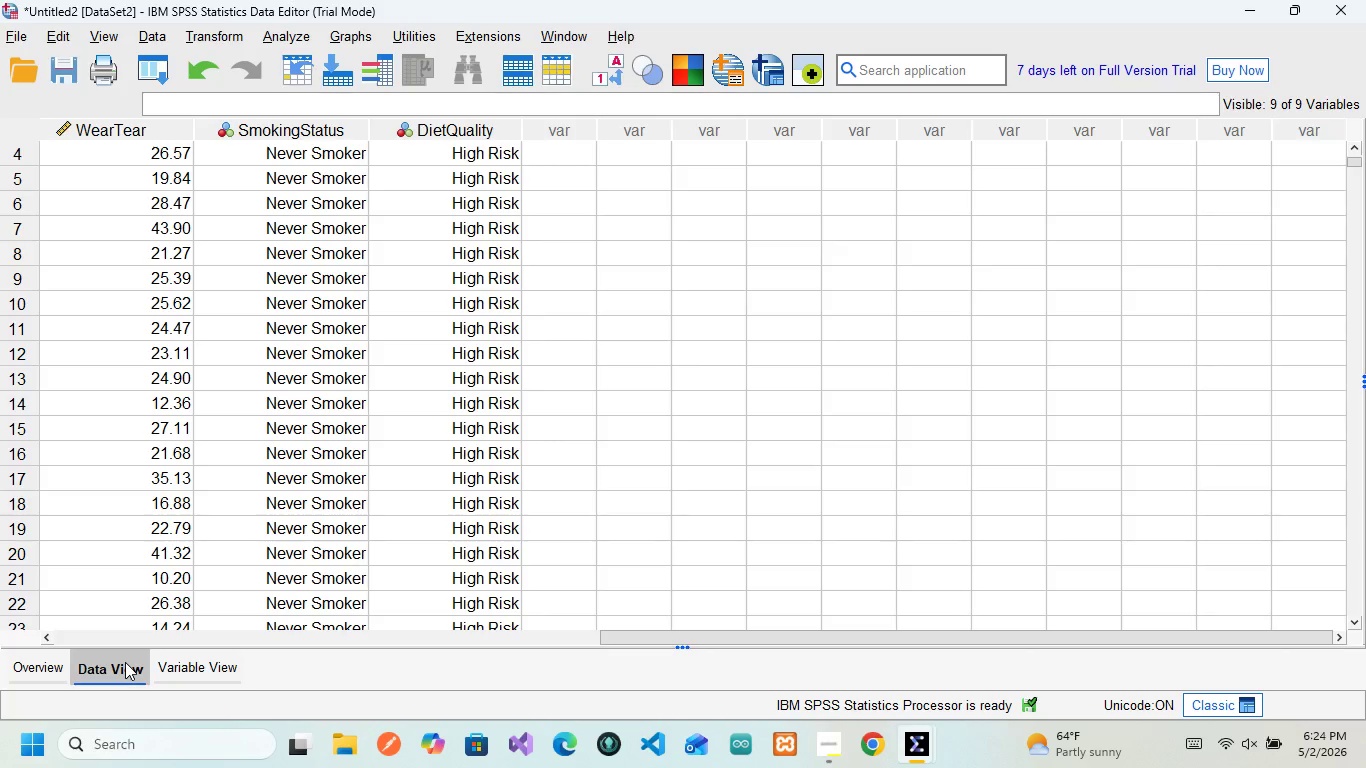 
wait(12.61)
 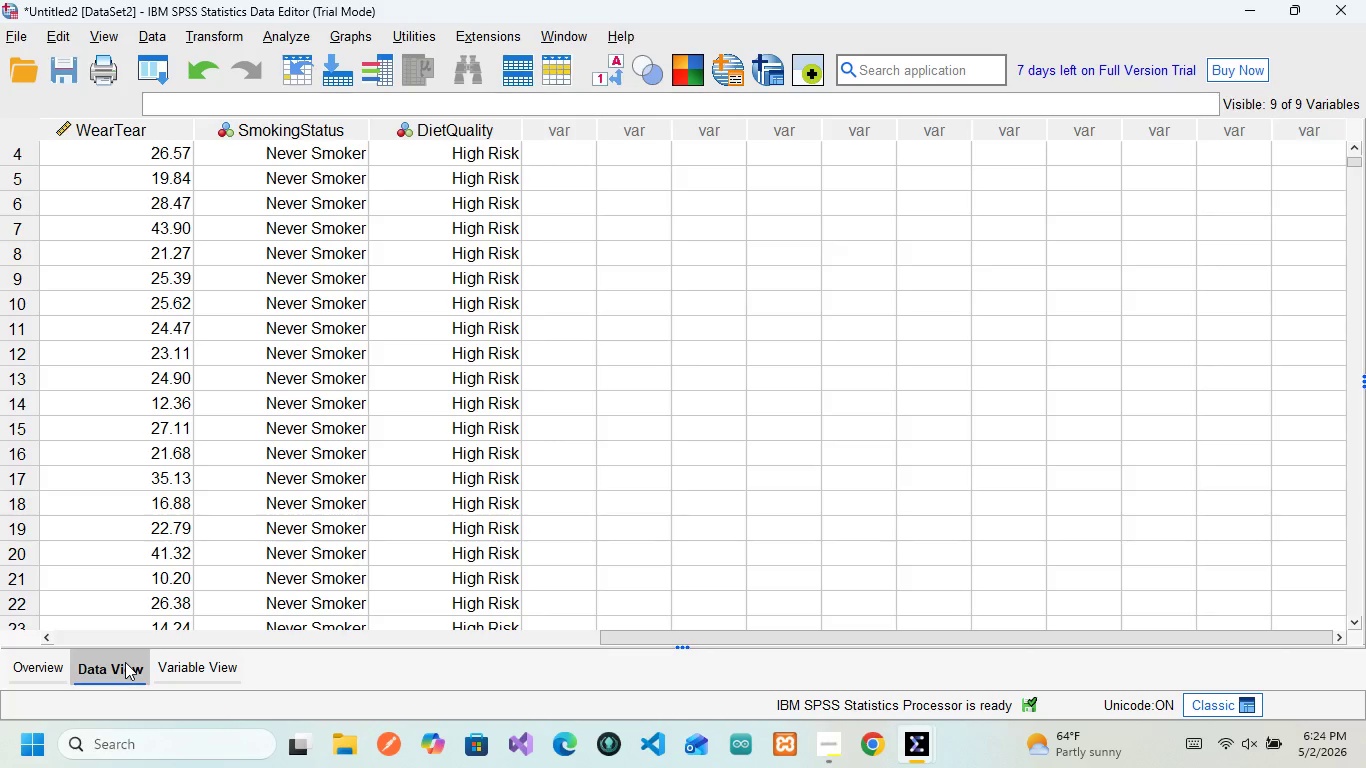 
key(Control+ControlLeft)
 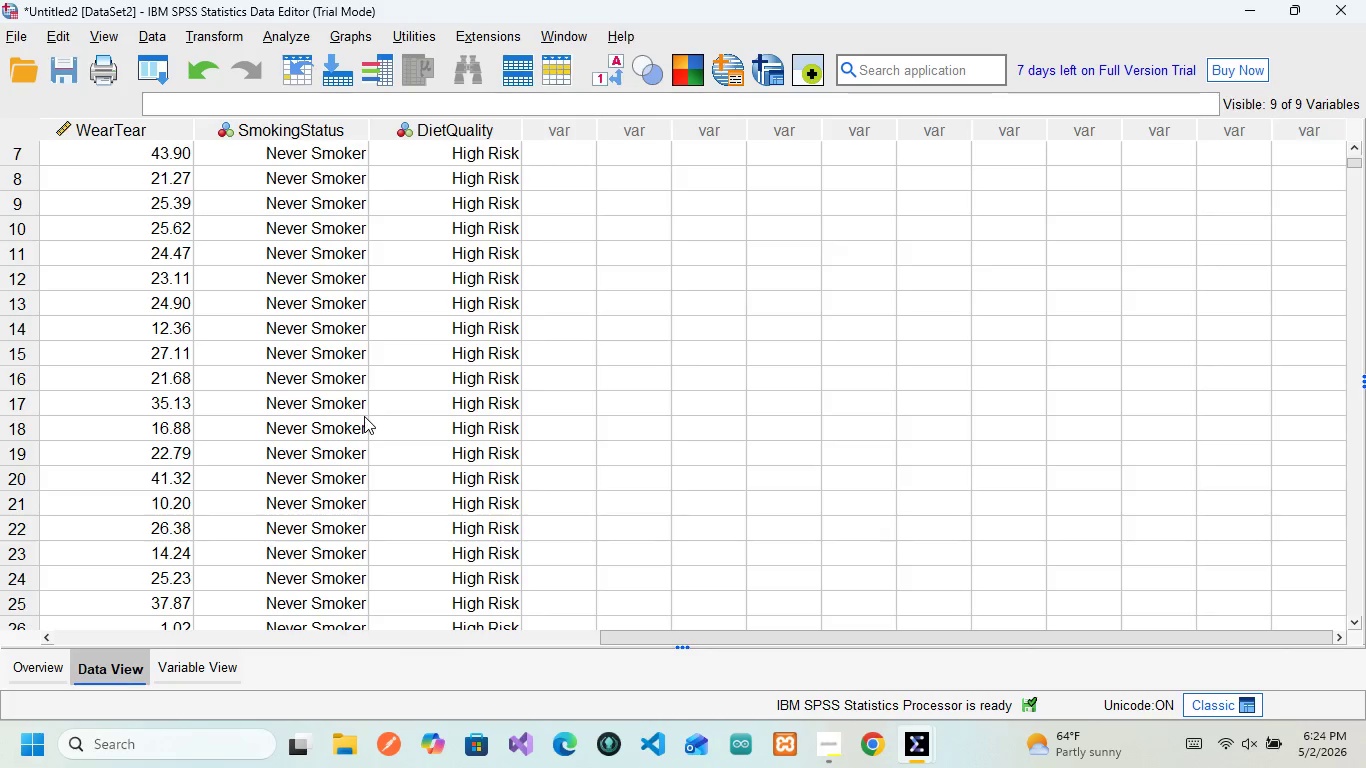 
scroll: coordinate [364, 416], scroll_direction: down, amount: 19.0
 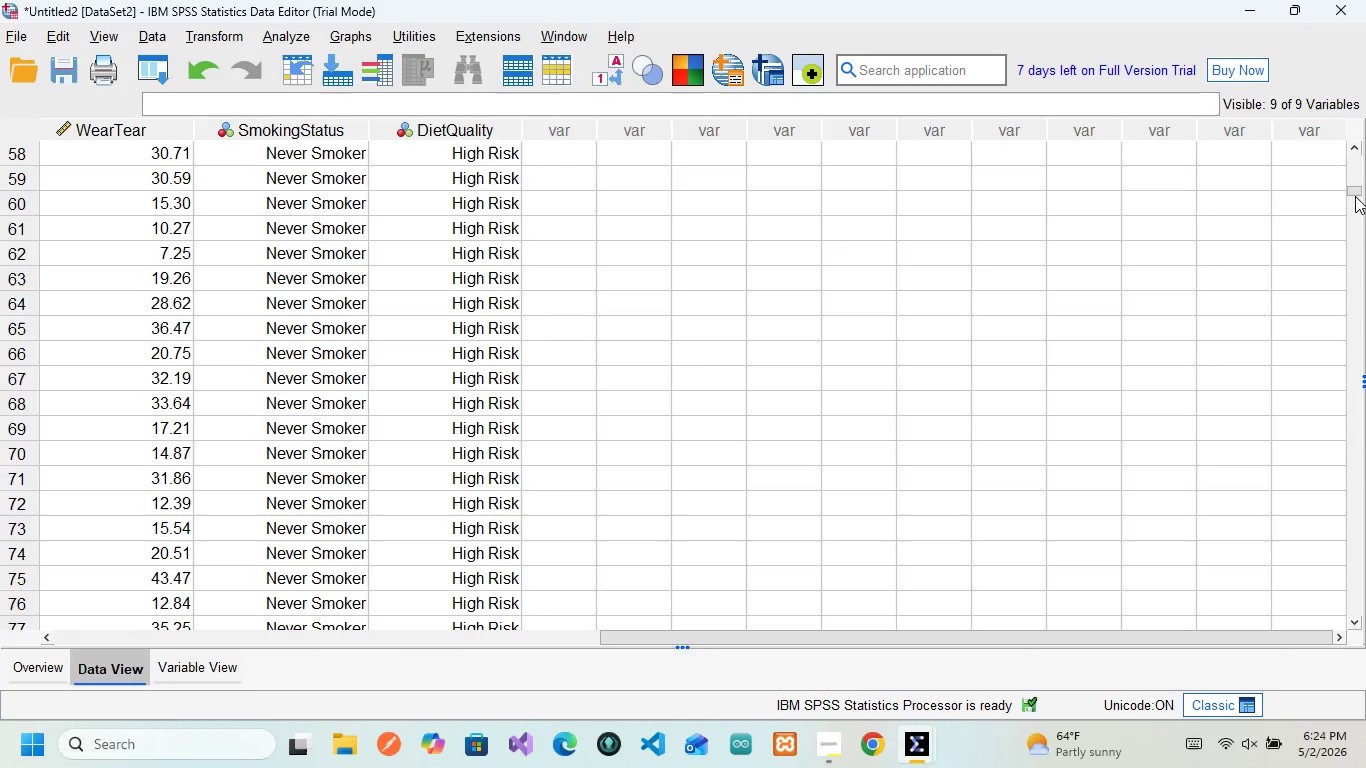 
left_click_drag(start_coordinate=[1355, 196], to_coordinate=[1354, 611])
 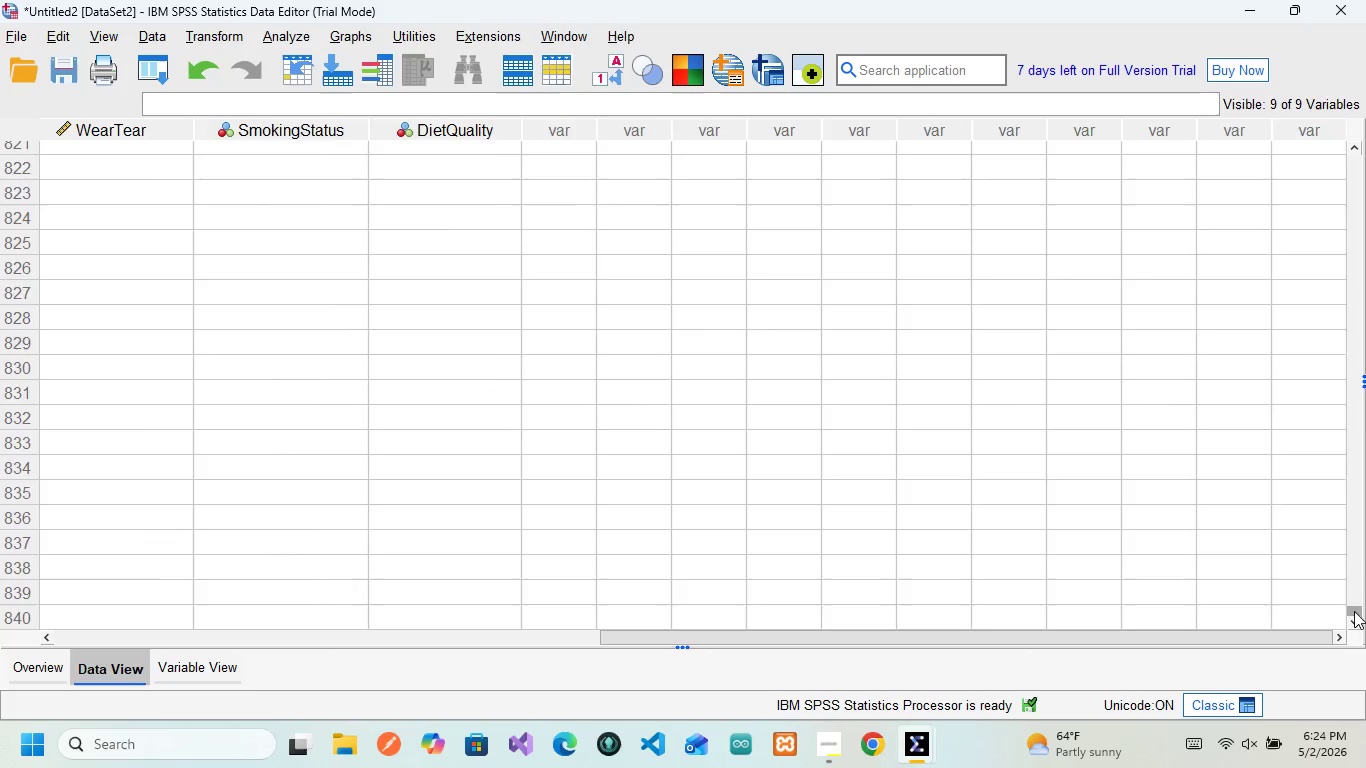 
left_click_drag(start_coordinate=[1354, 611], to_coordinate=[1328, 59])
 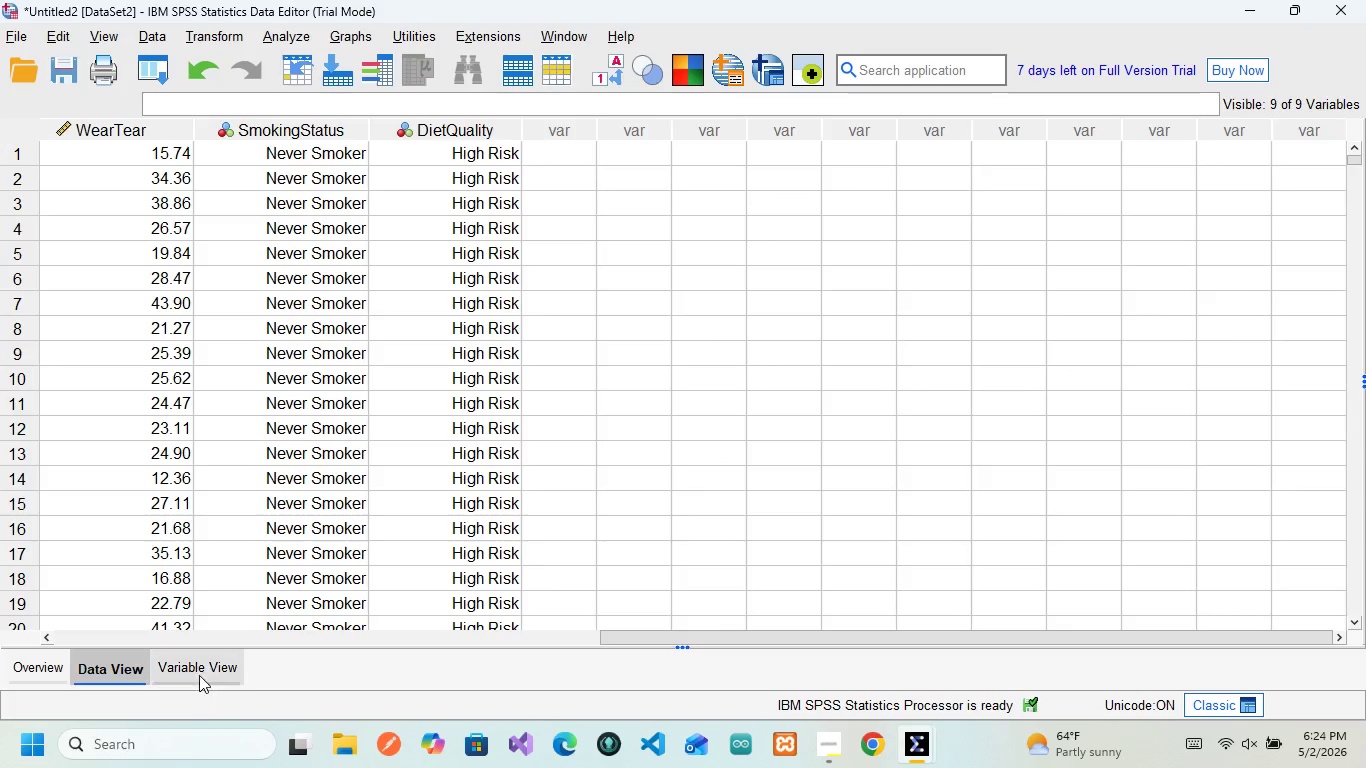 
left_click([199, 668])
 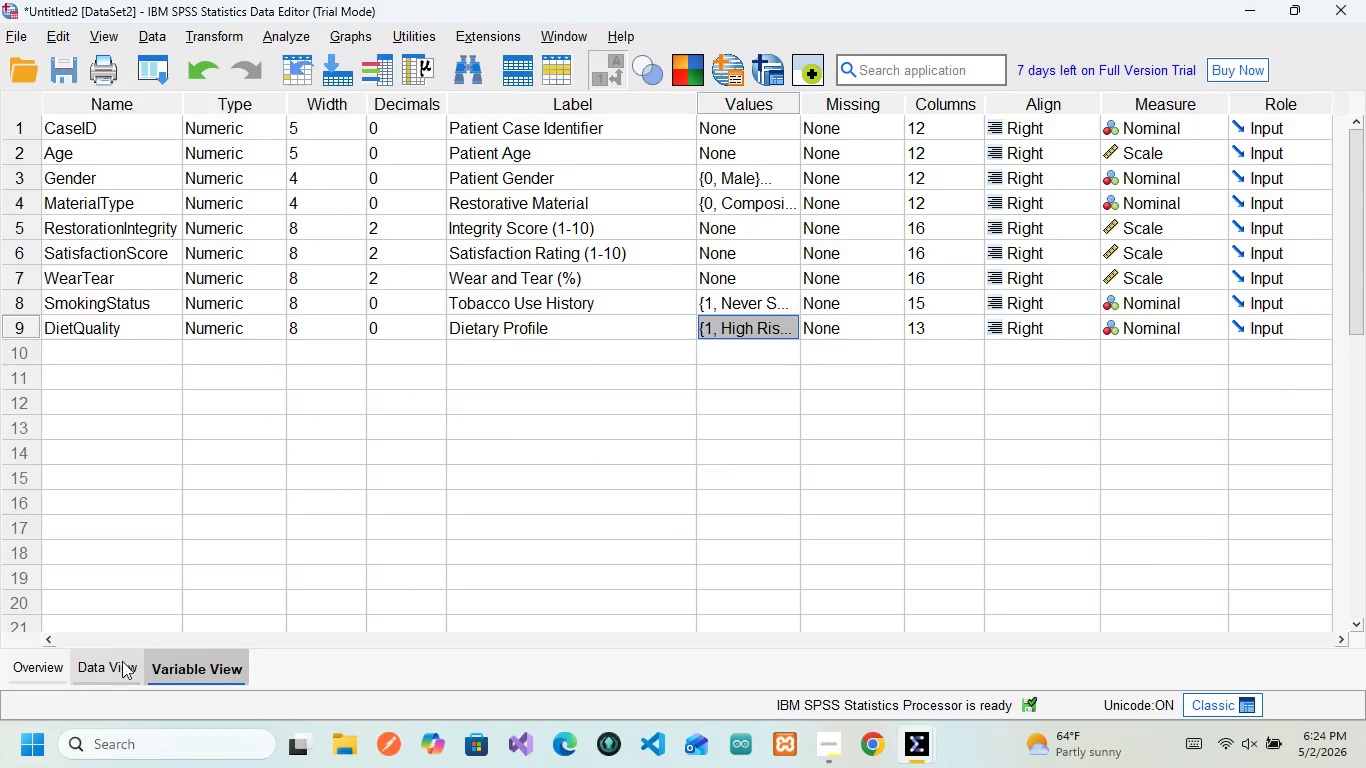 
left_click([120, 662])
 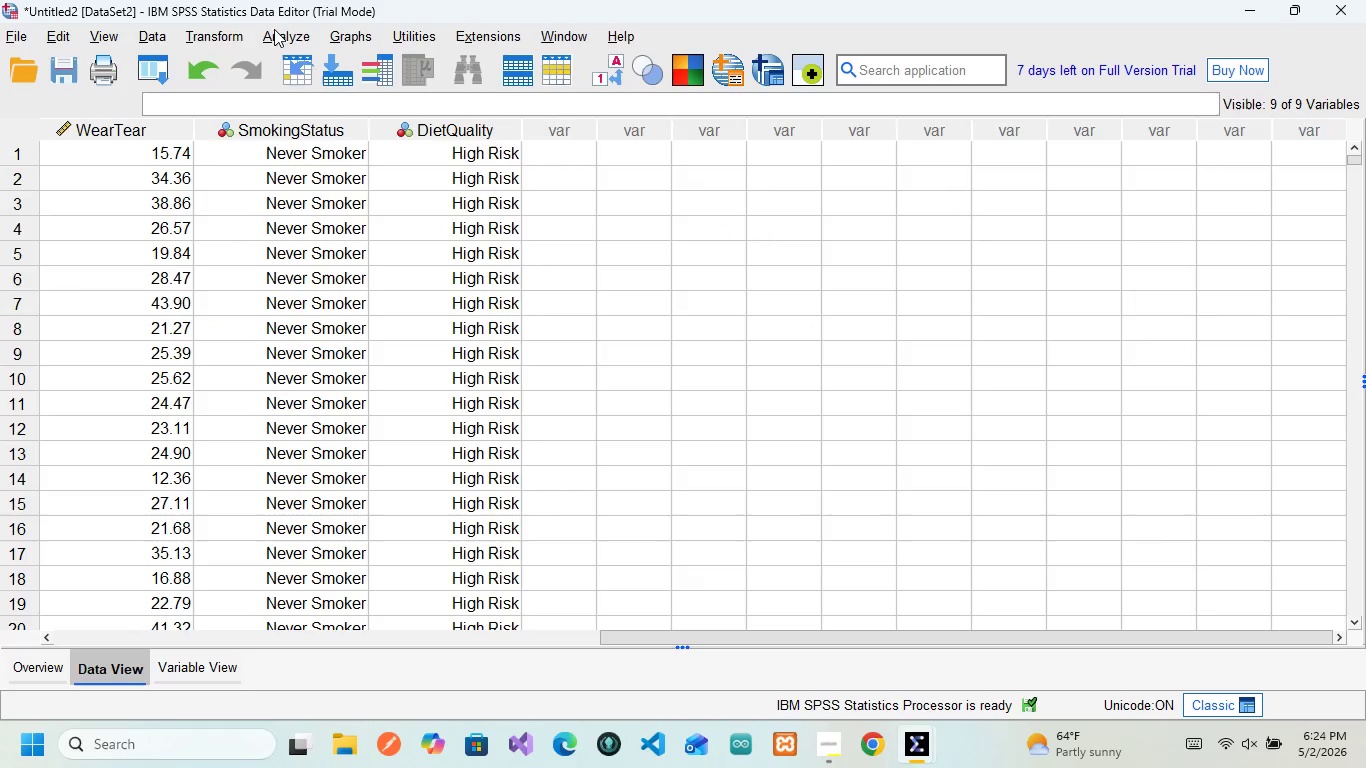 
left_click([203, 35])
 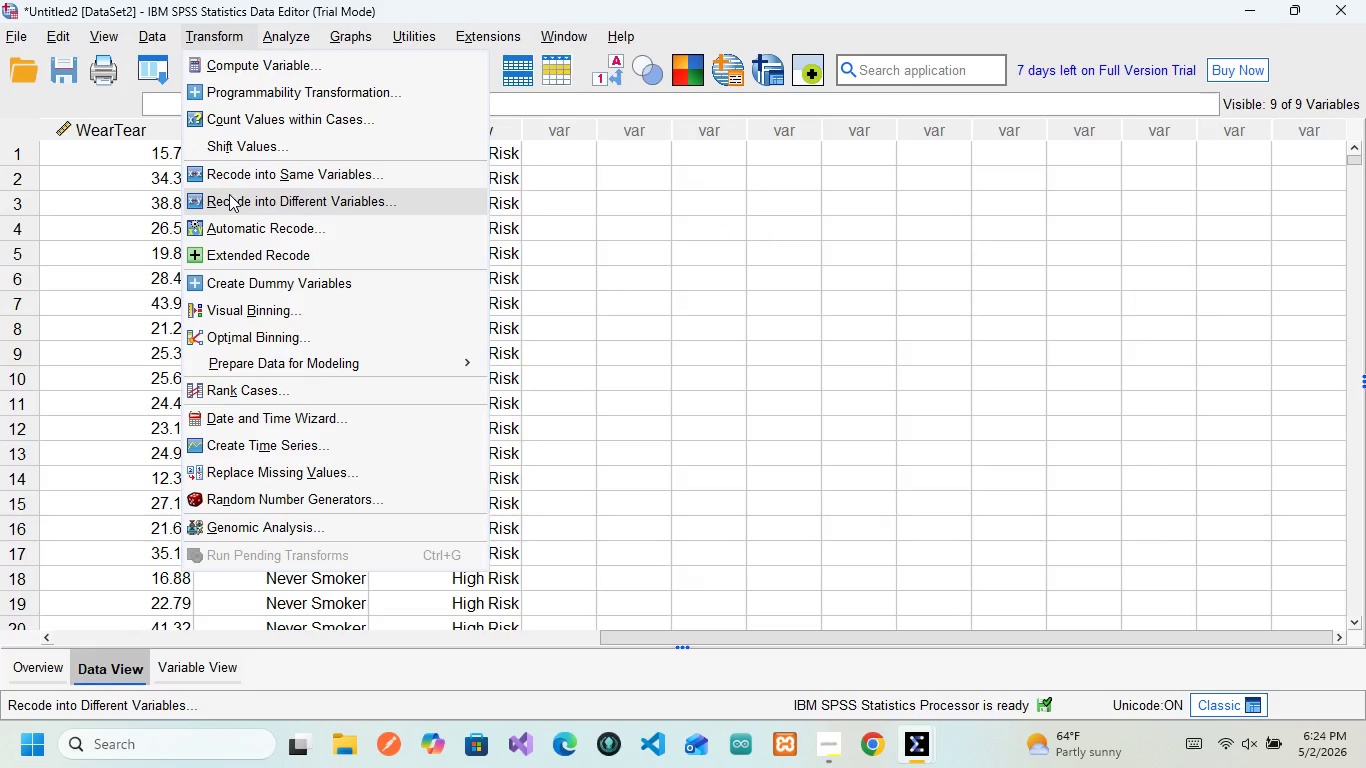 
left_click([229, 194])
 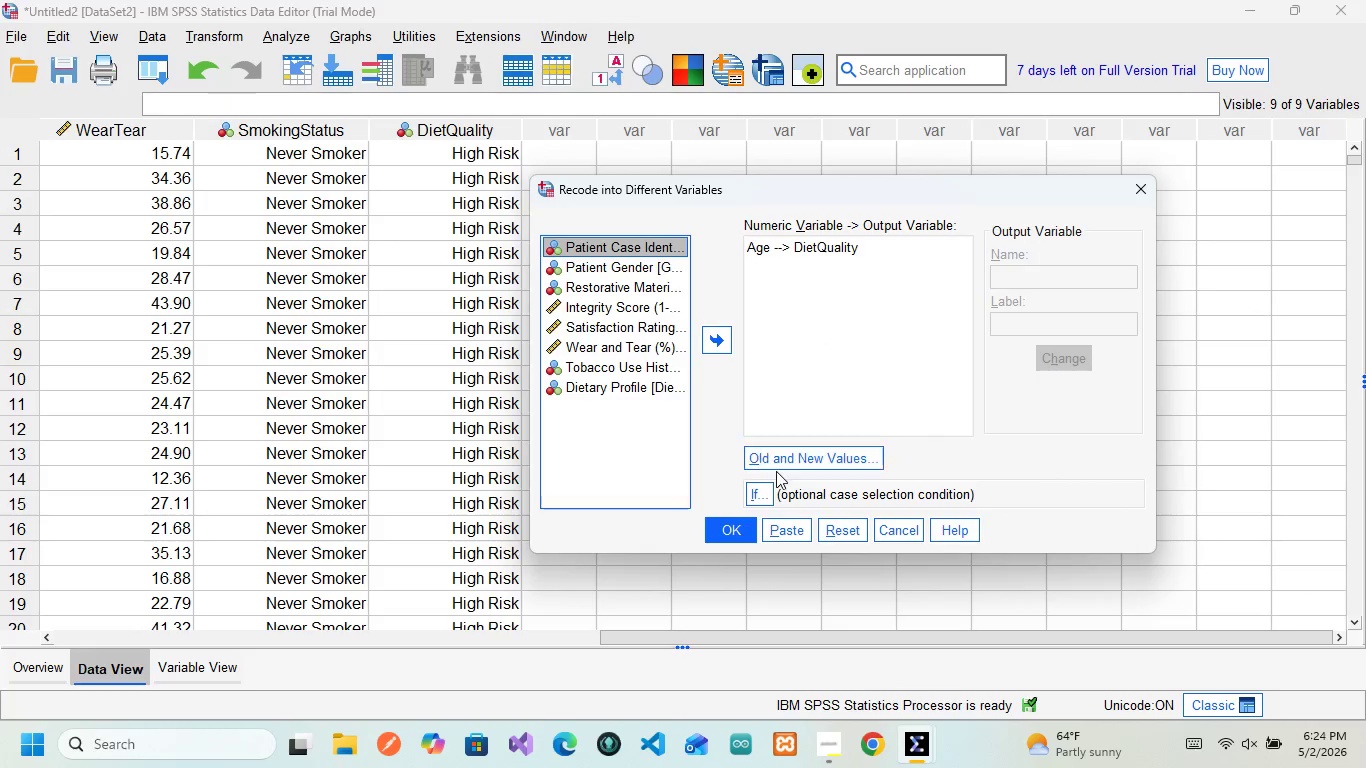 
left_click([776, 465])
 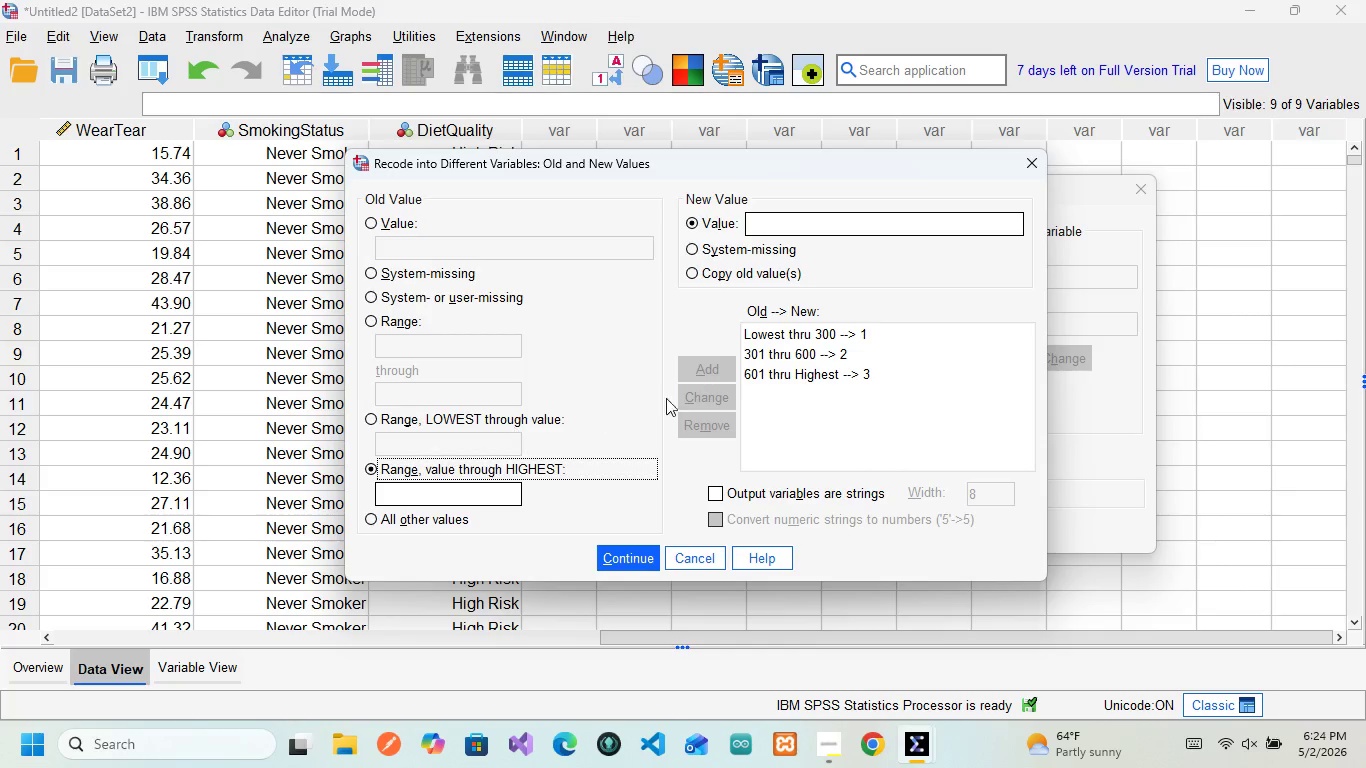 
wait(7.41)
 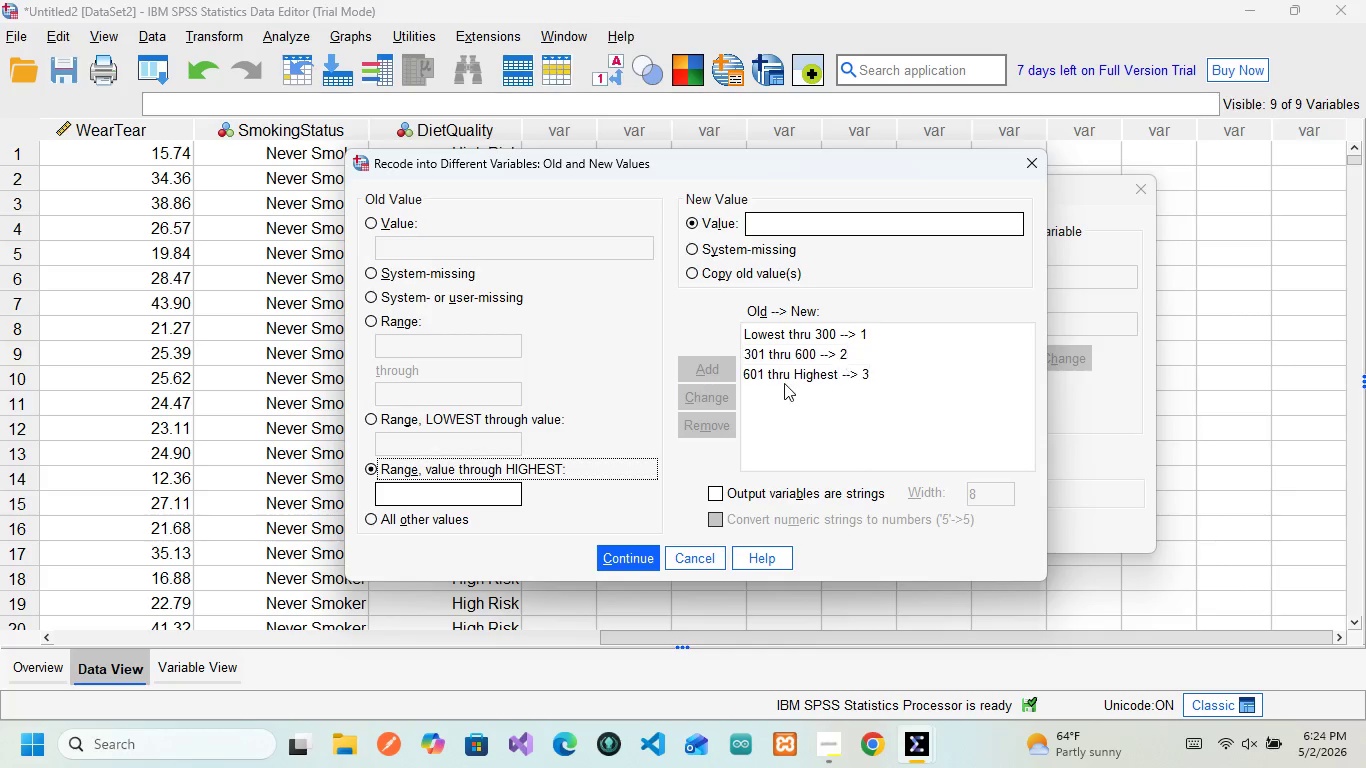 
left_click([848, 338])
 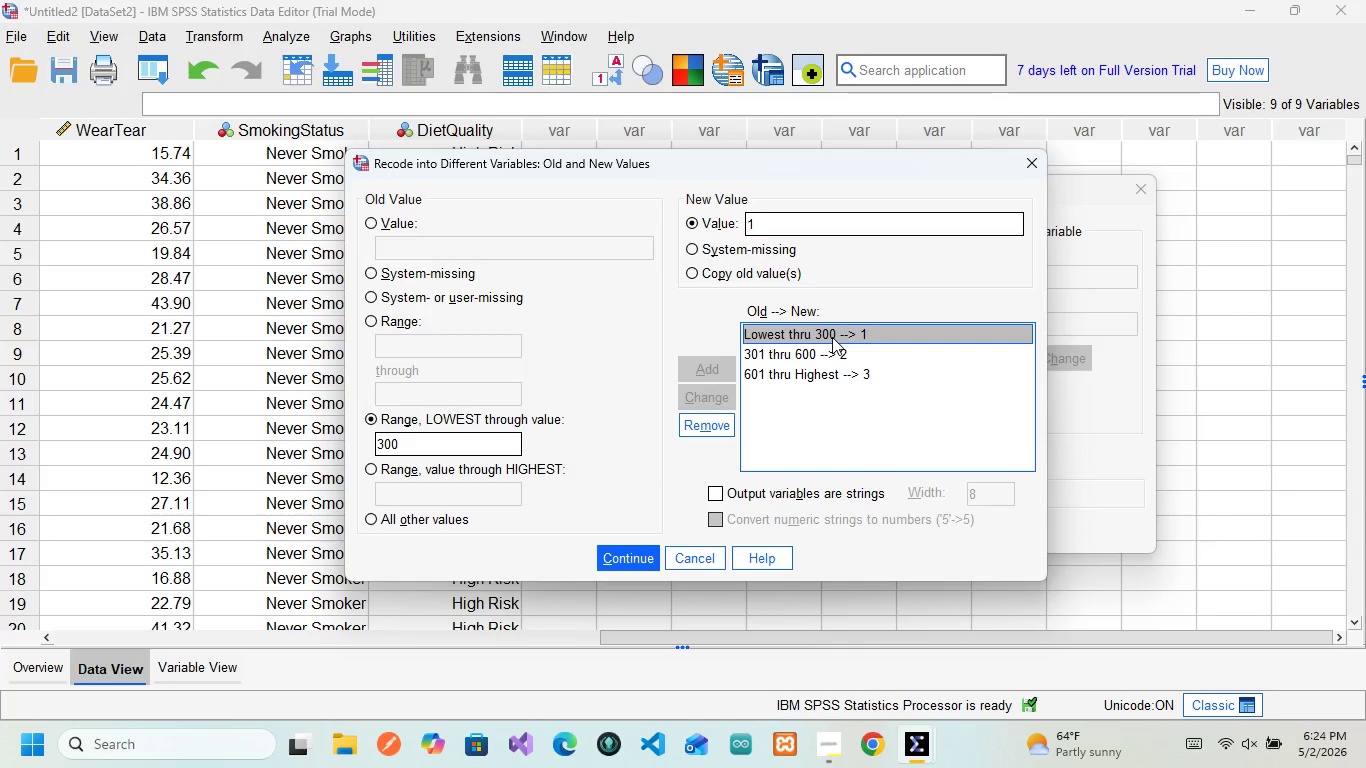 
double_click([832, 337])
 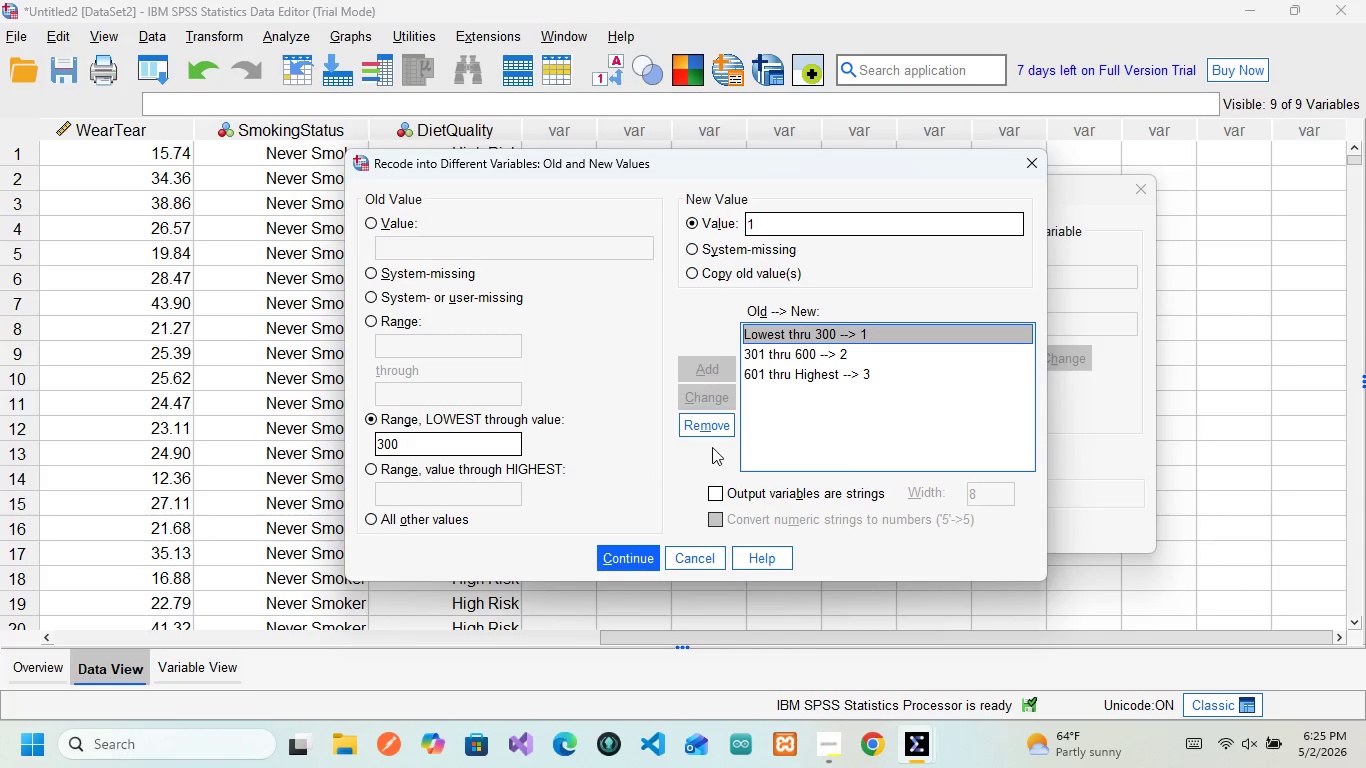 
left_click([712, 428])
 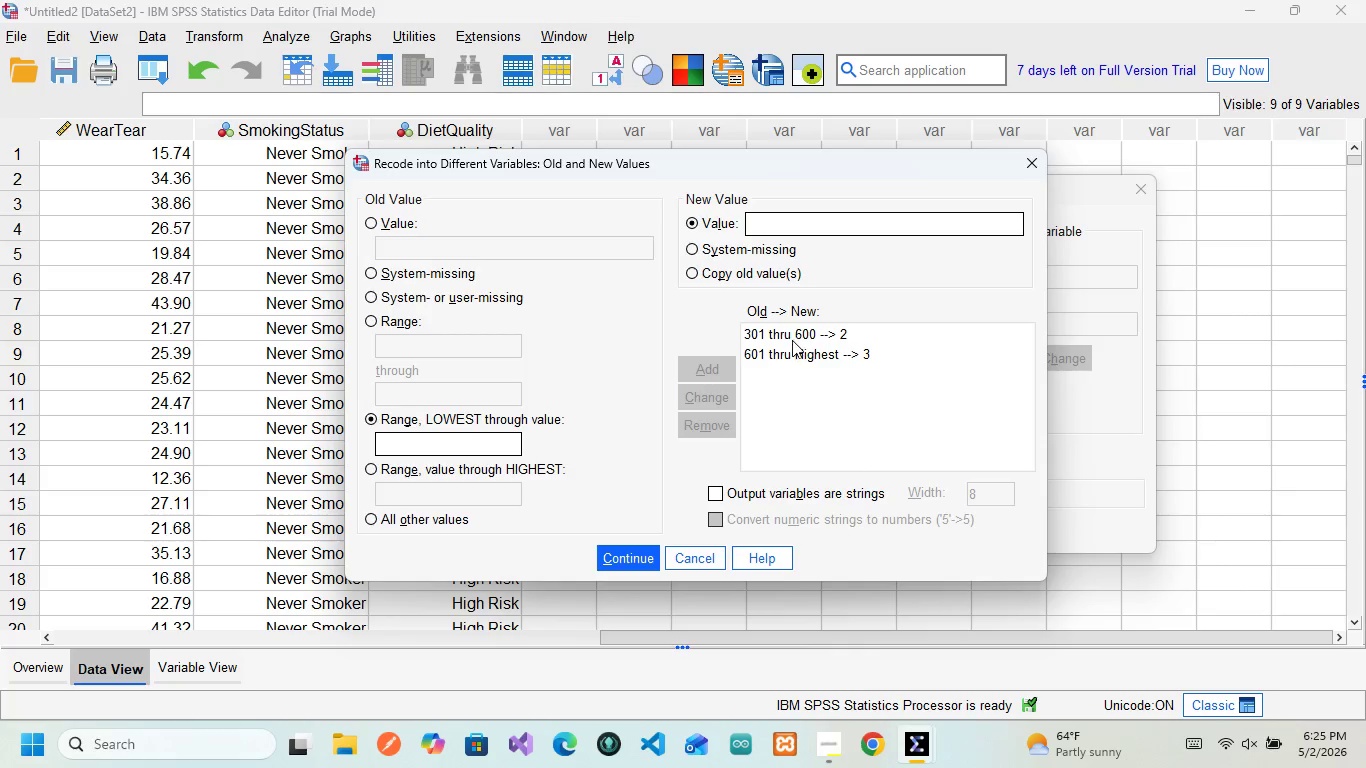 
left_click([792, 338])
 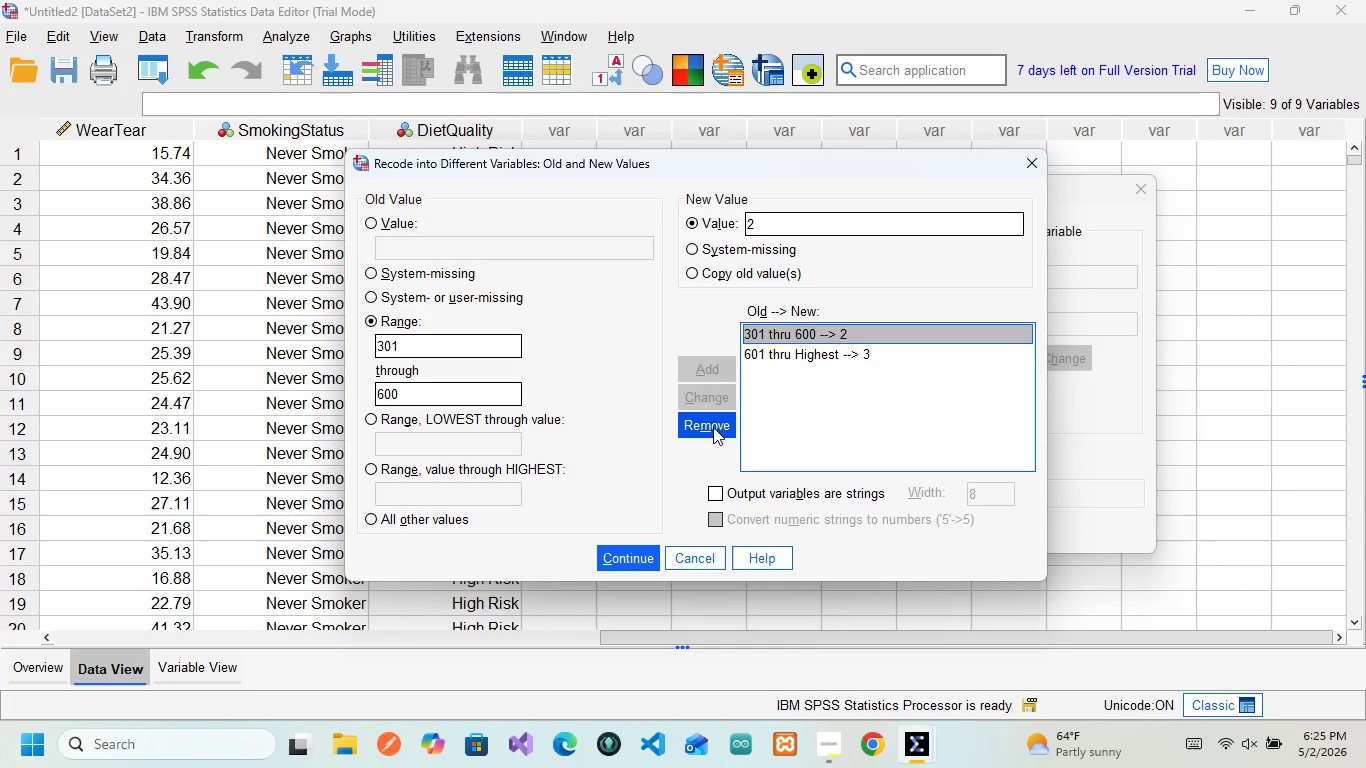 
left_click([713, 427])
 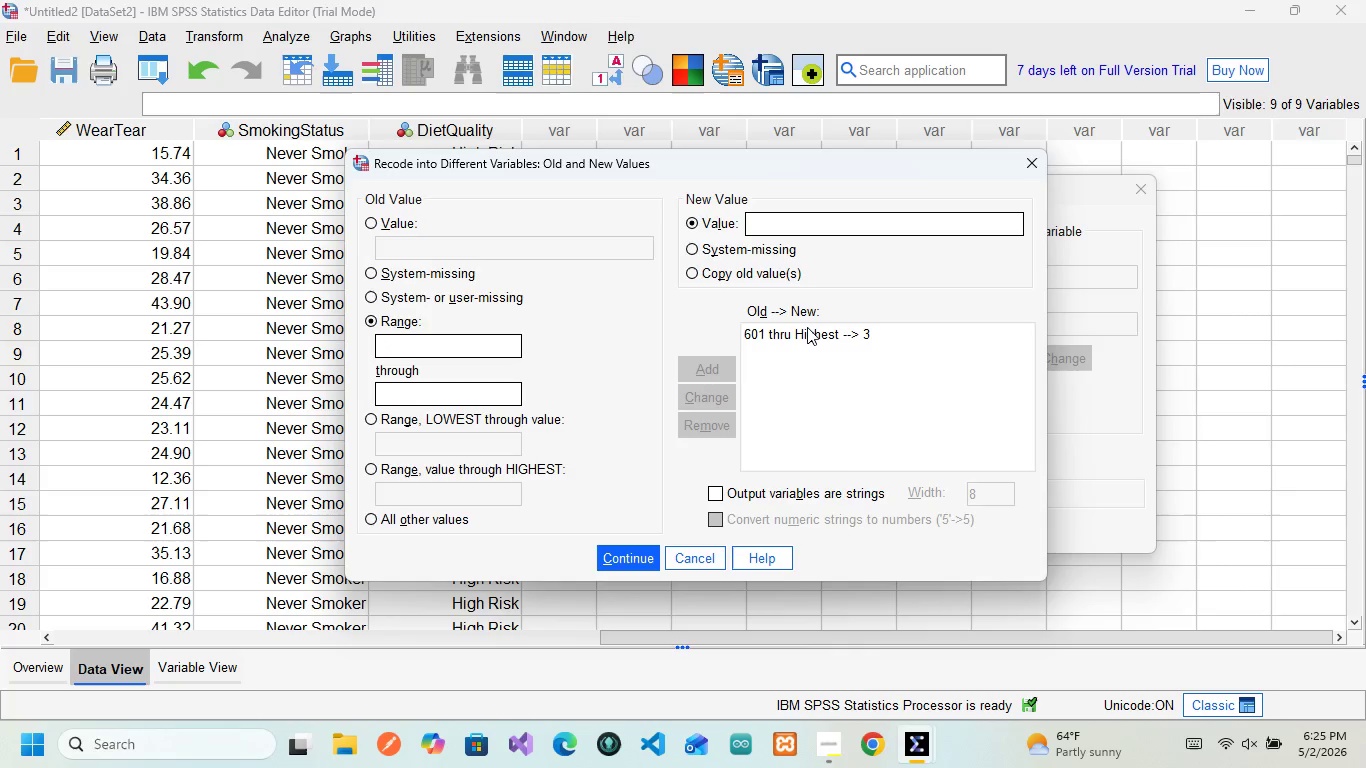 
left_click([807, 327])
 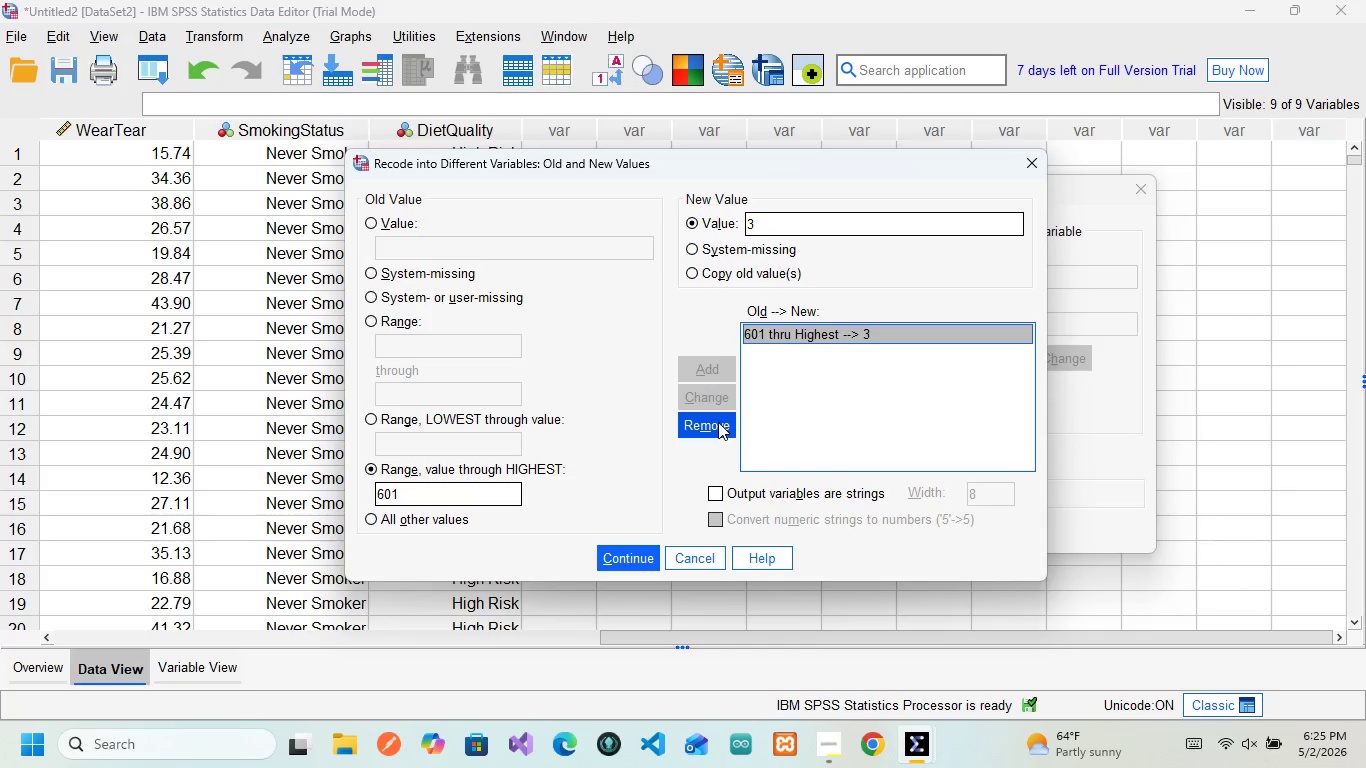 
left_click([718, 422])
 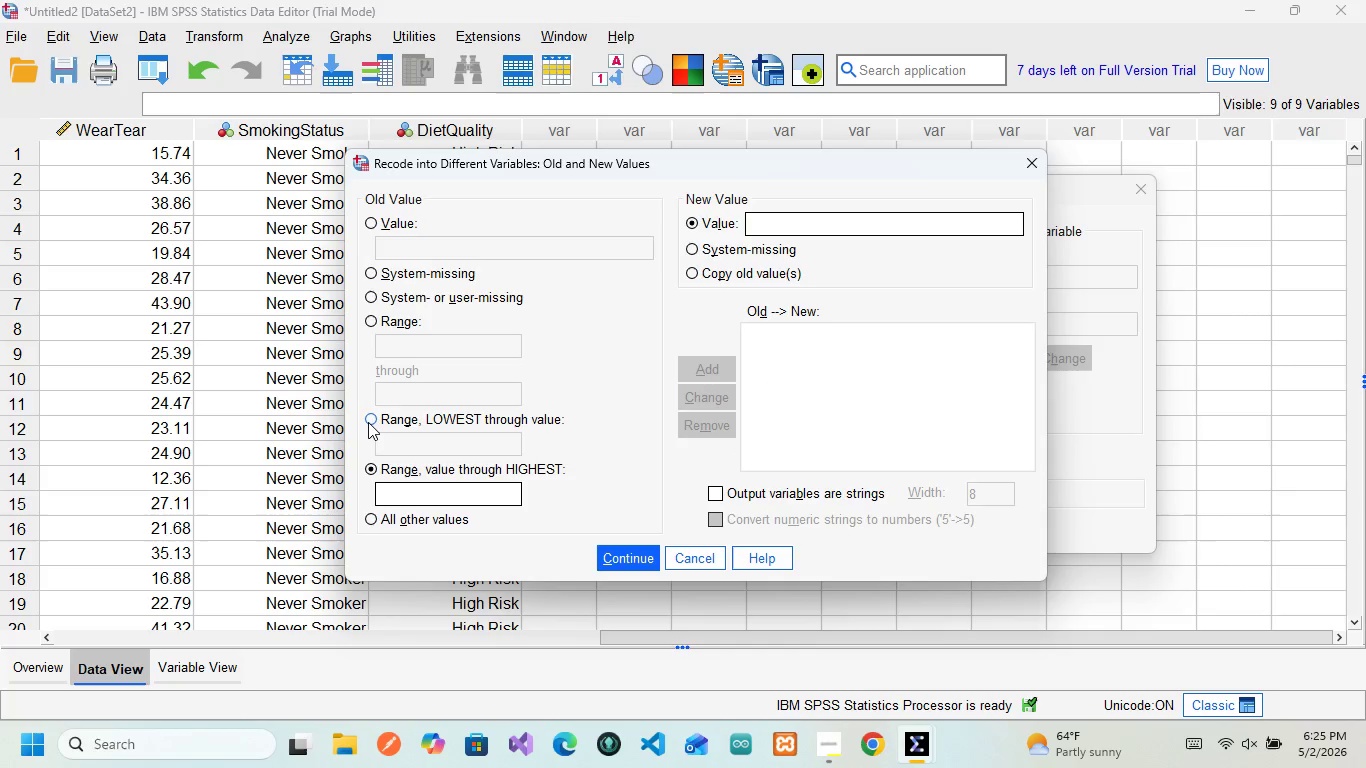 
left_click([368, 422])
 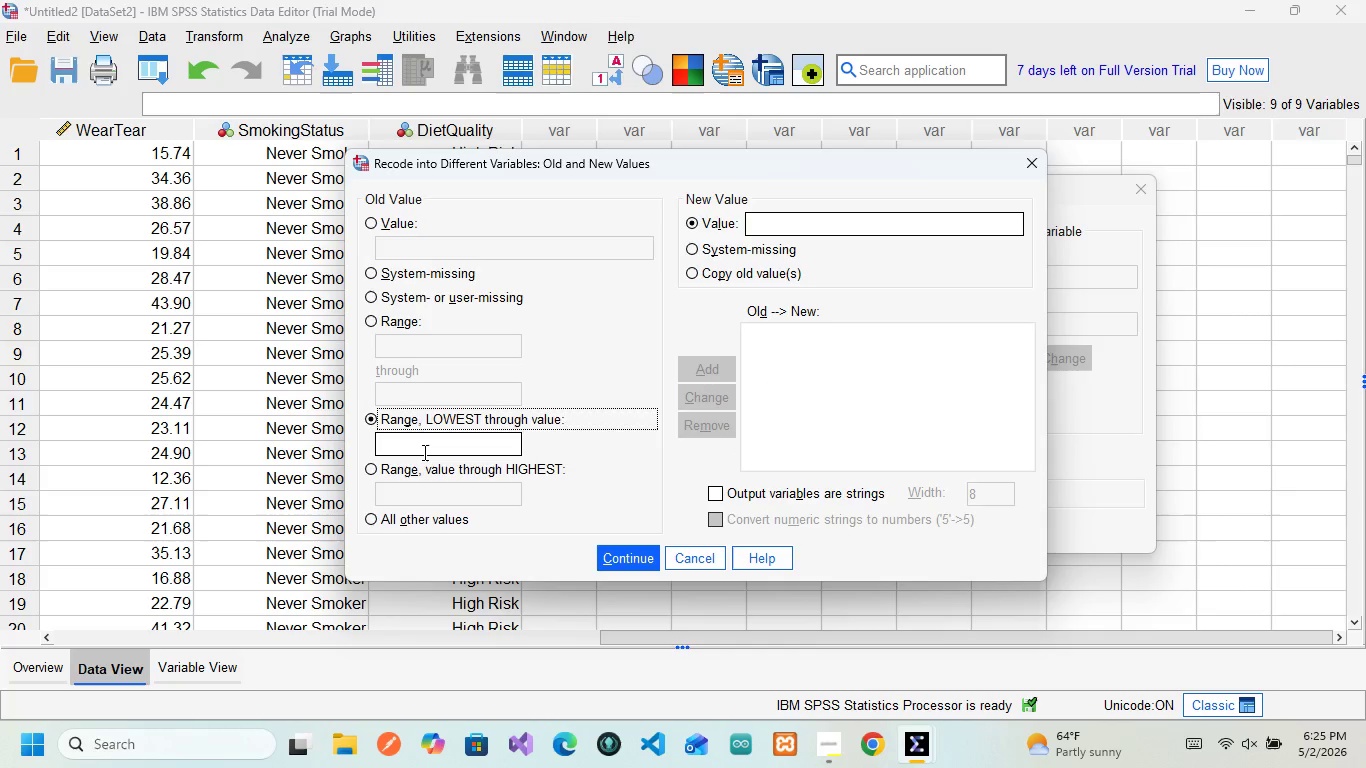 
left_click([423, 452])
 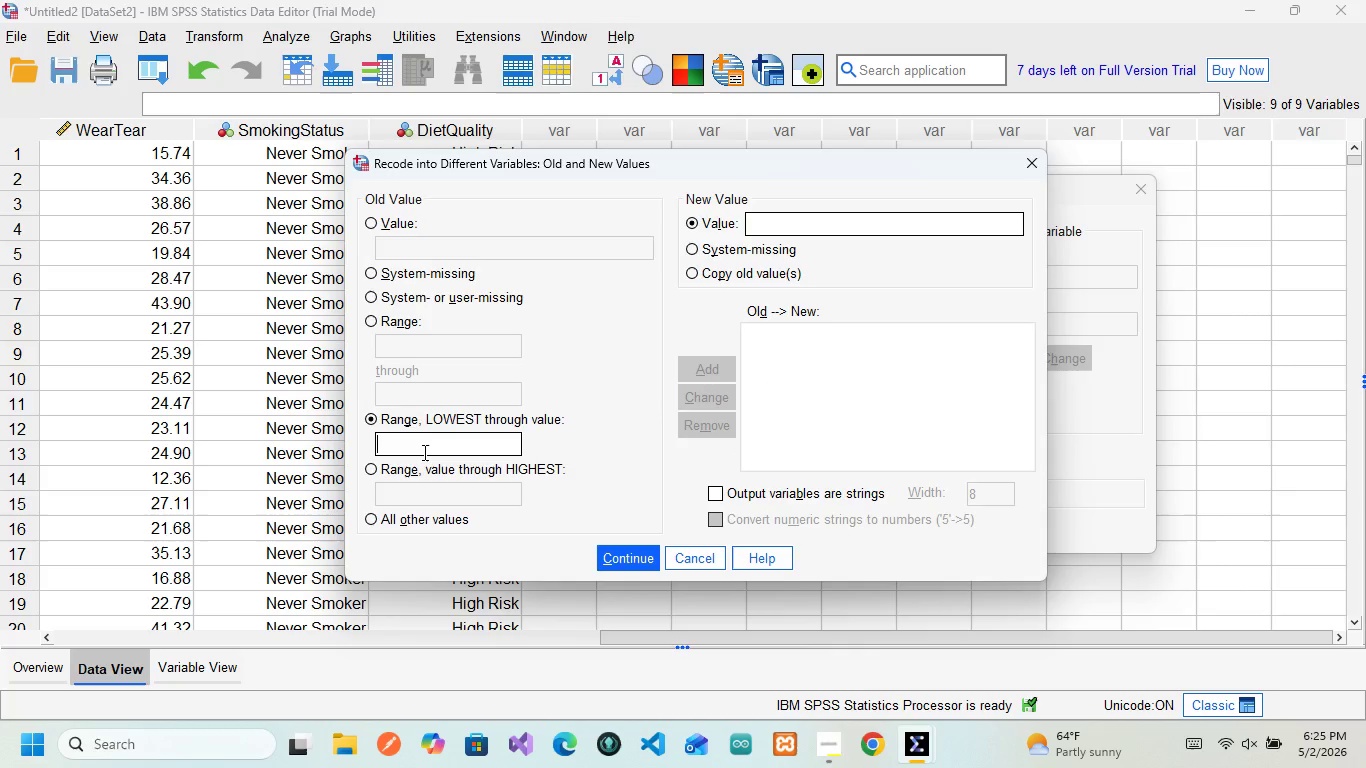 
type(20)
 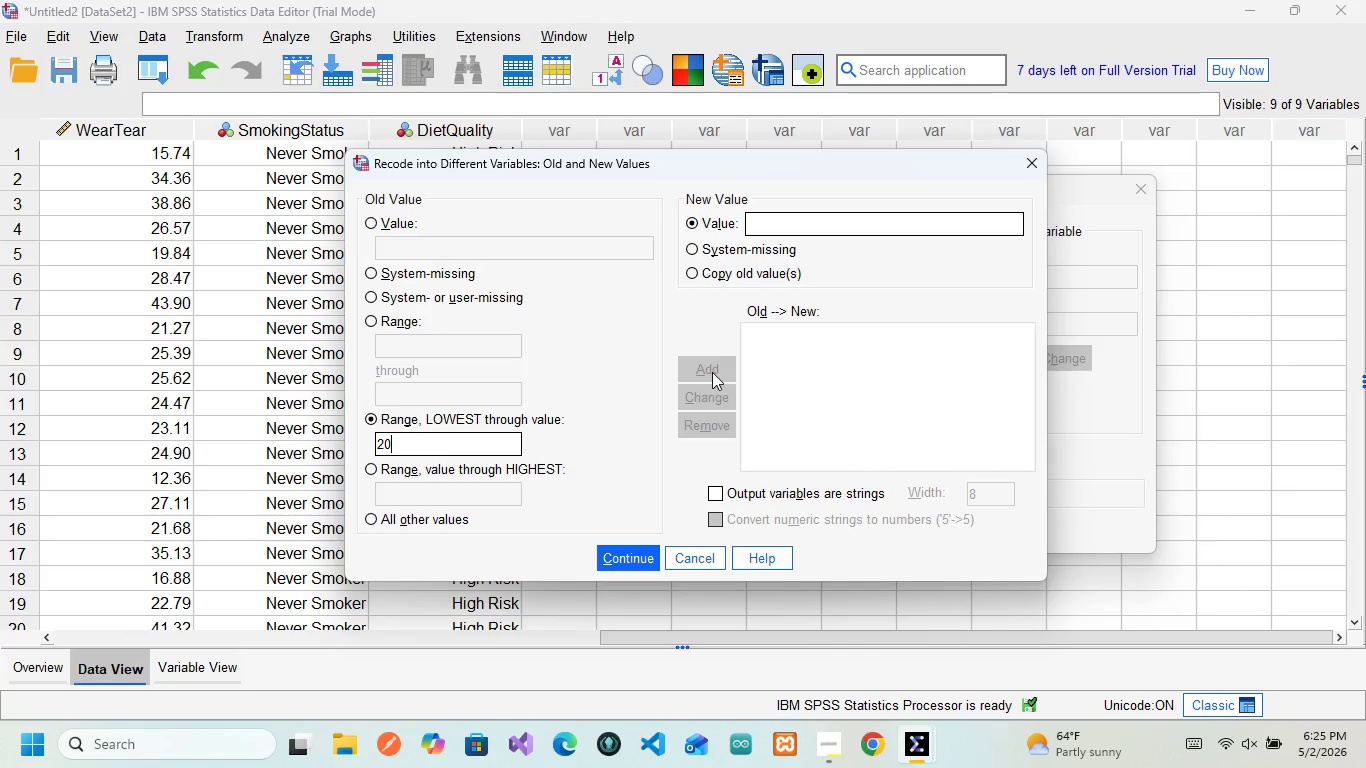 
left_click([789, 231])
 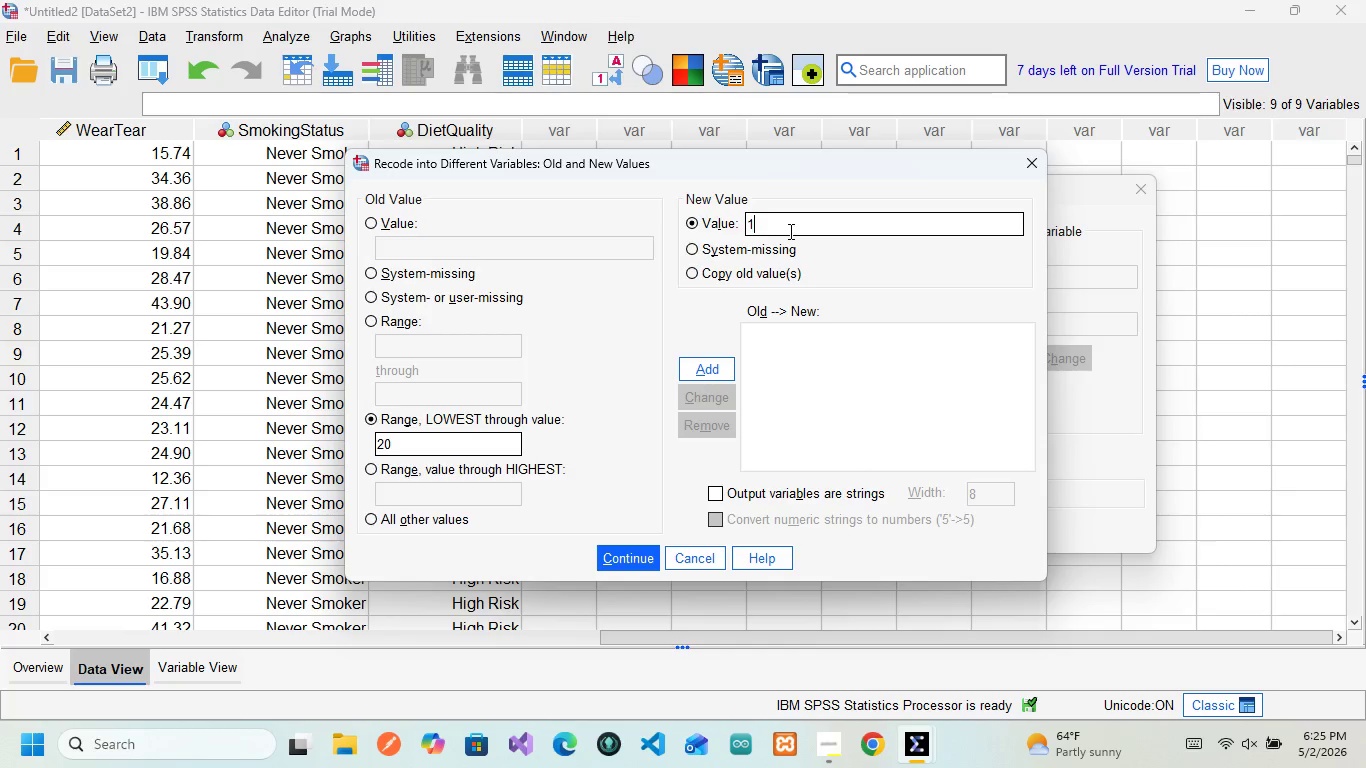 
key(1)
 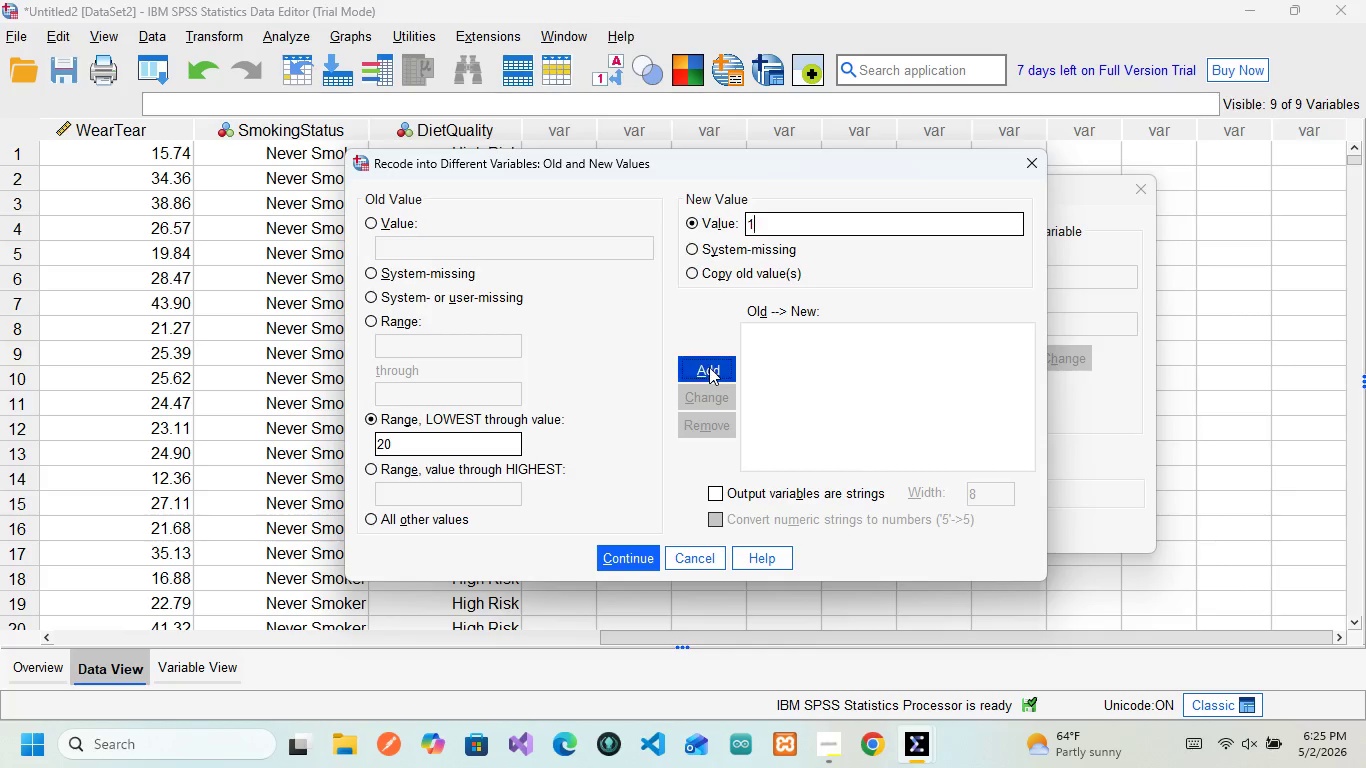 
left_click([709, 367])
 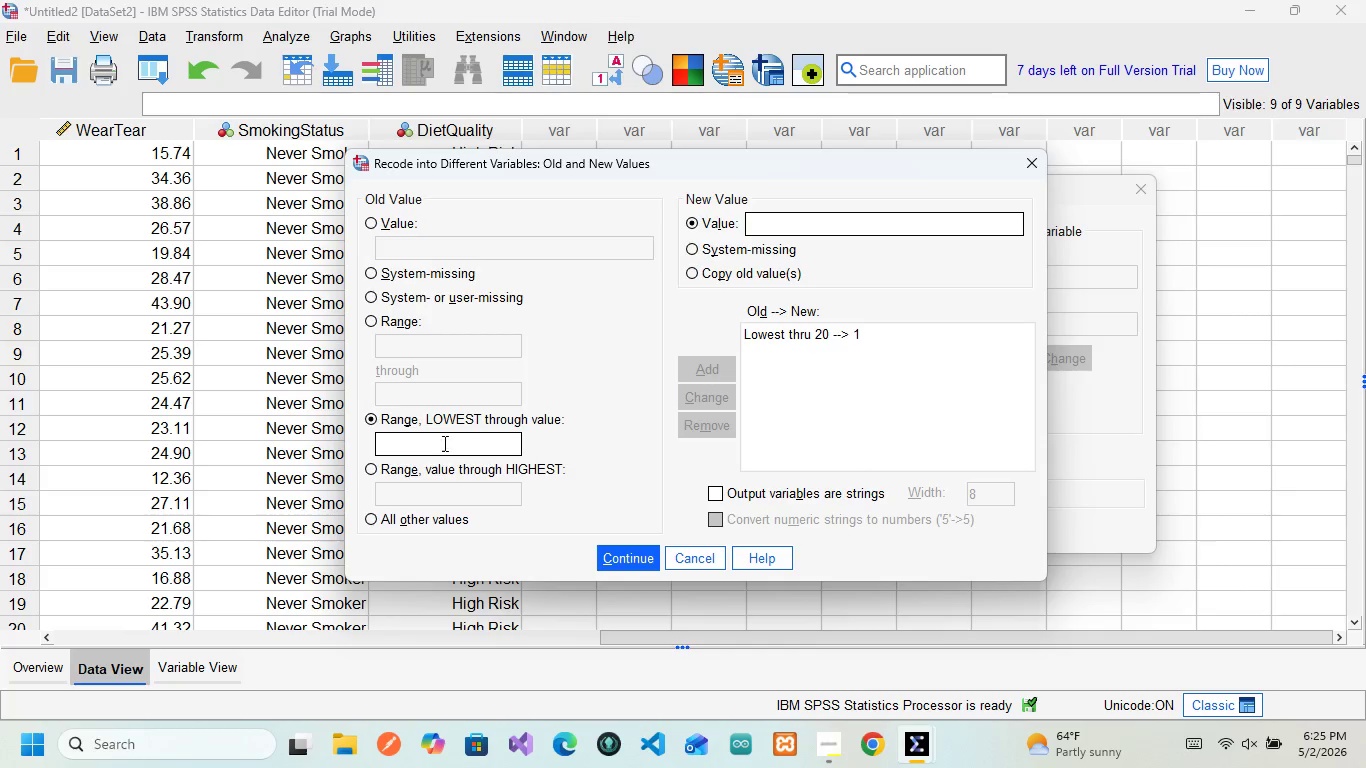 
left_click([443, 442])
 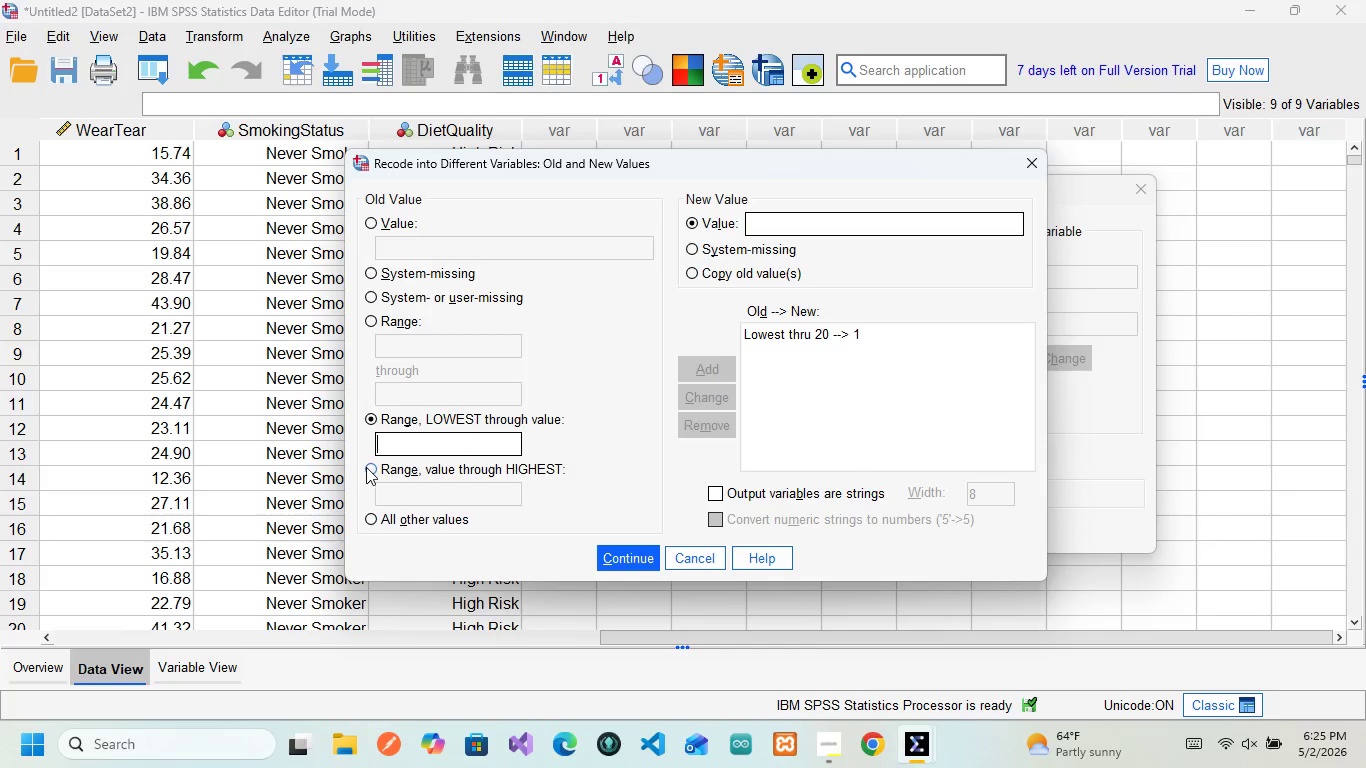 
left_click([366, 467])
 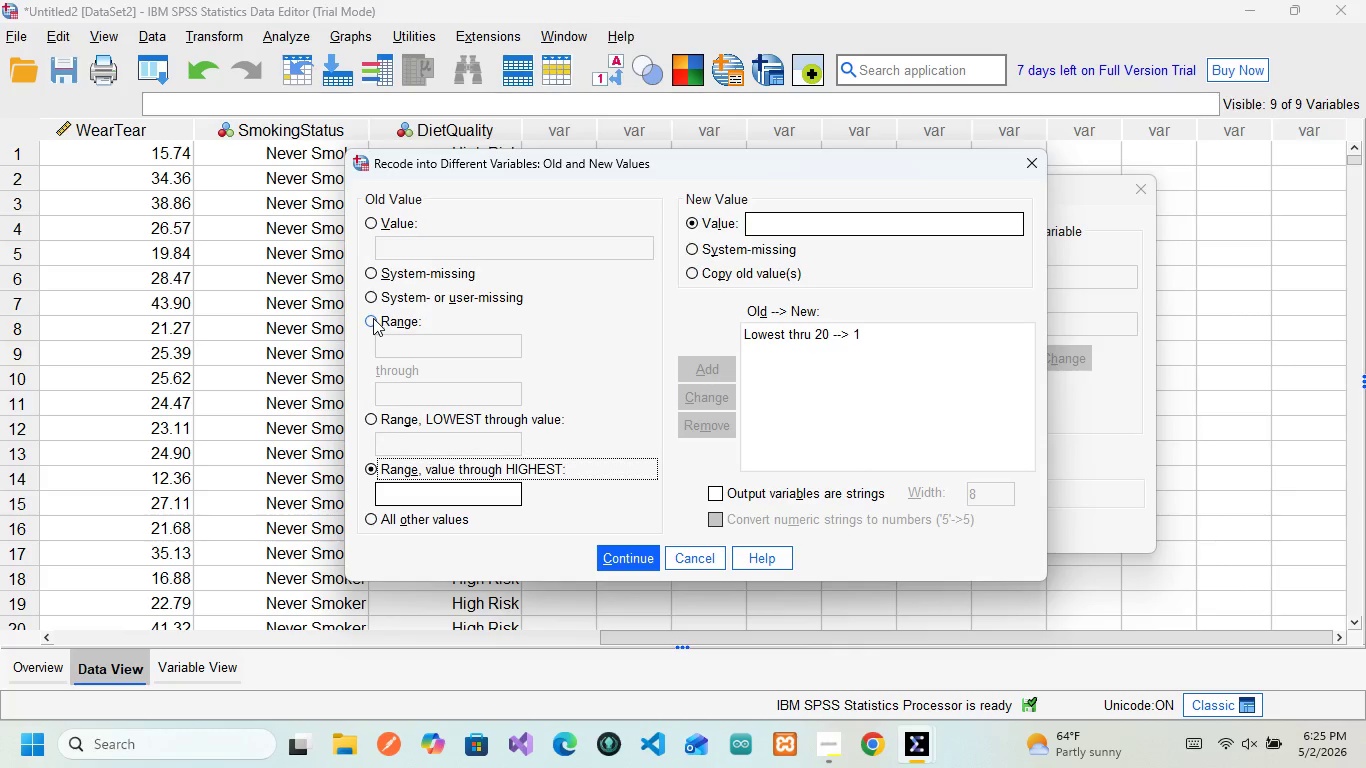 
left_click([373, 318])
 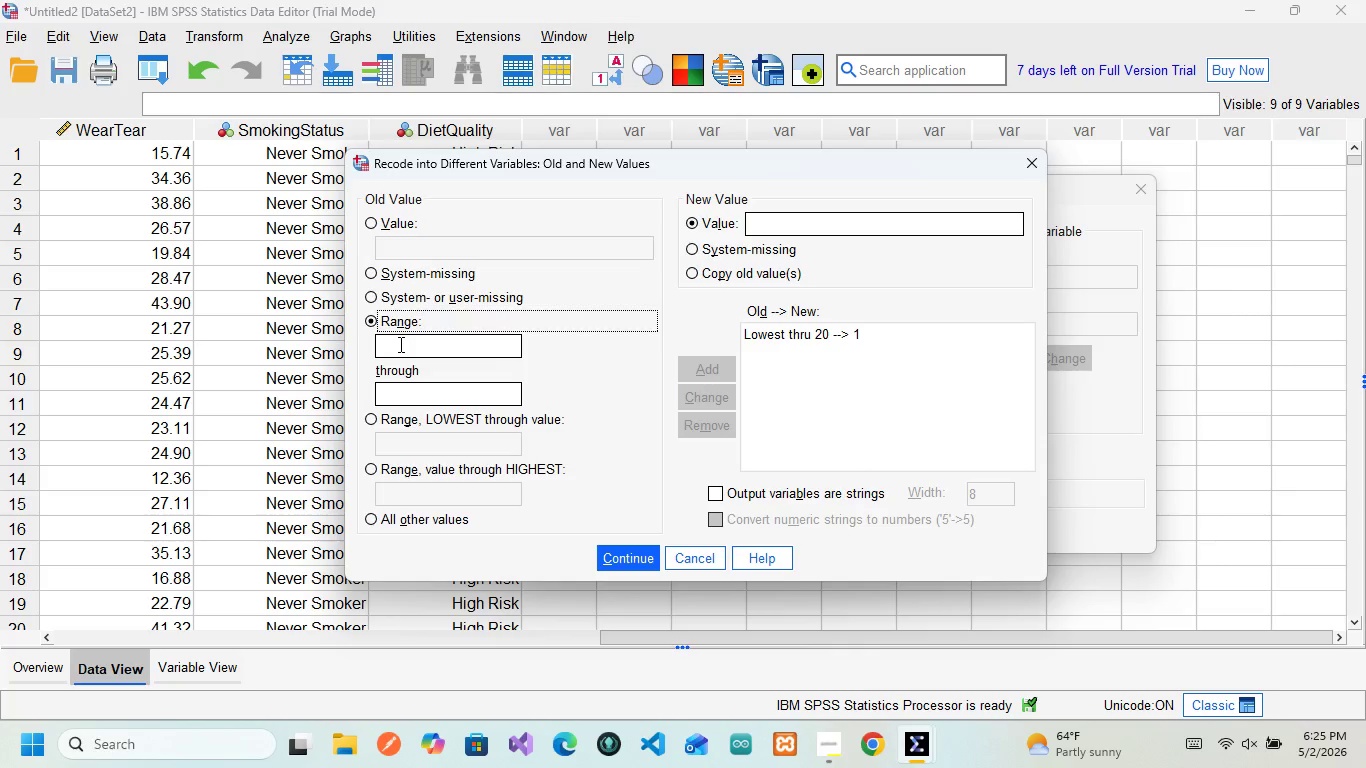 
left_click([399, 344])
 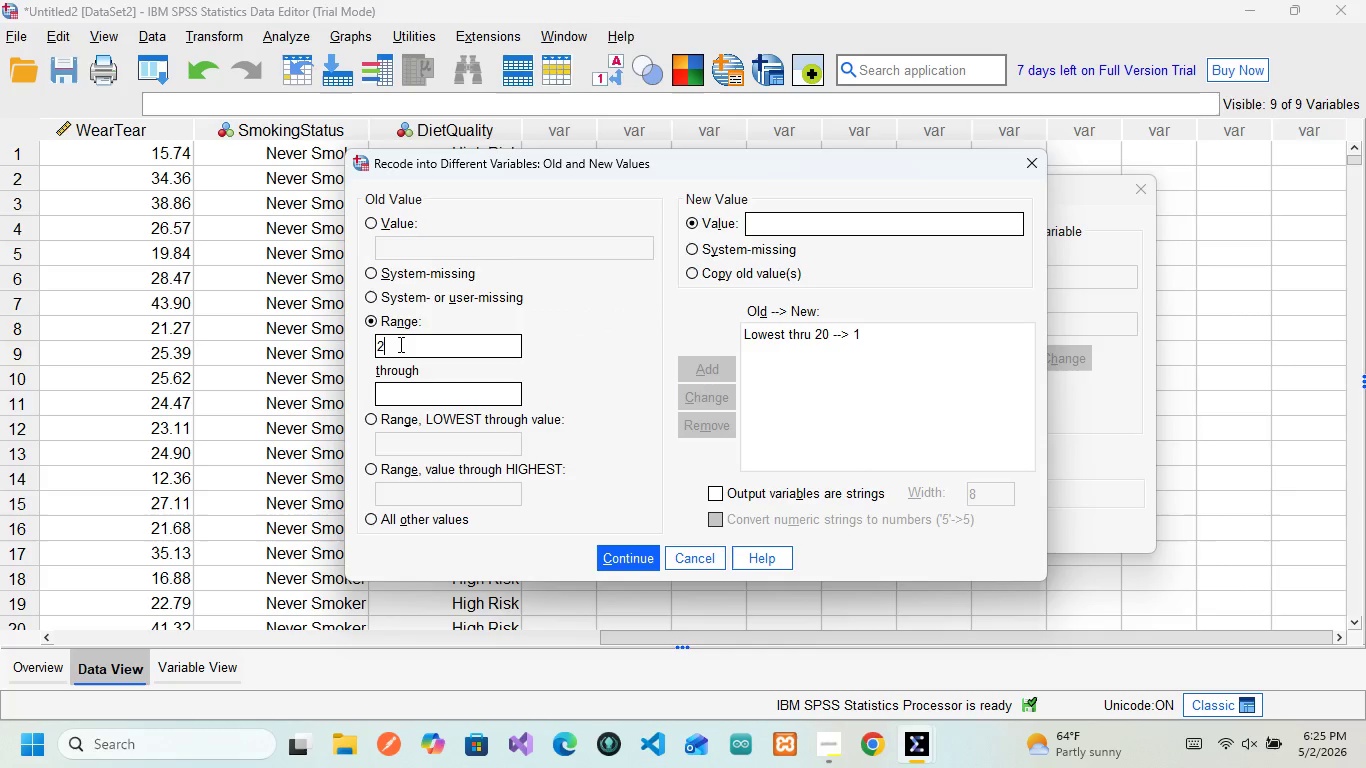 
type(20)
 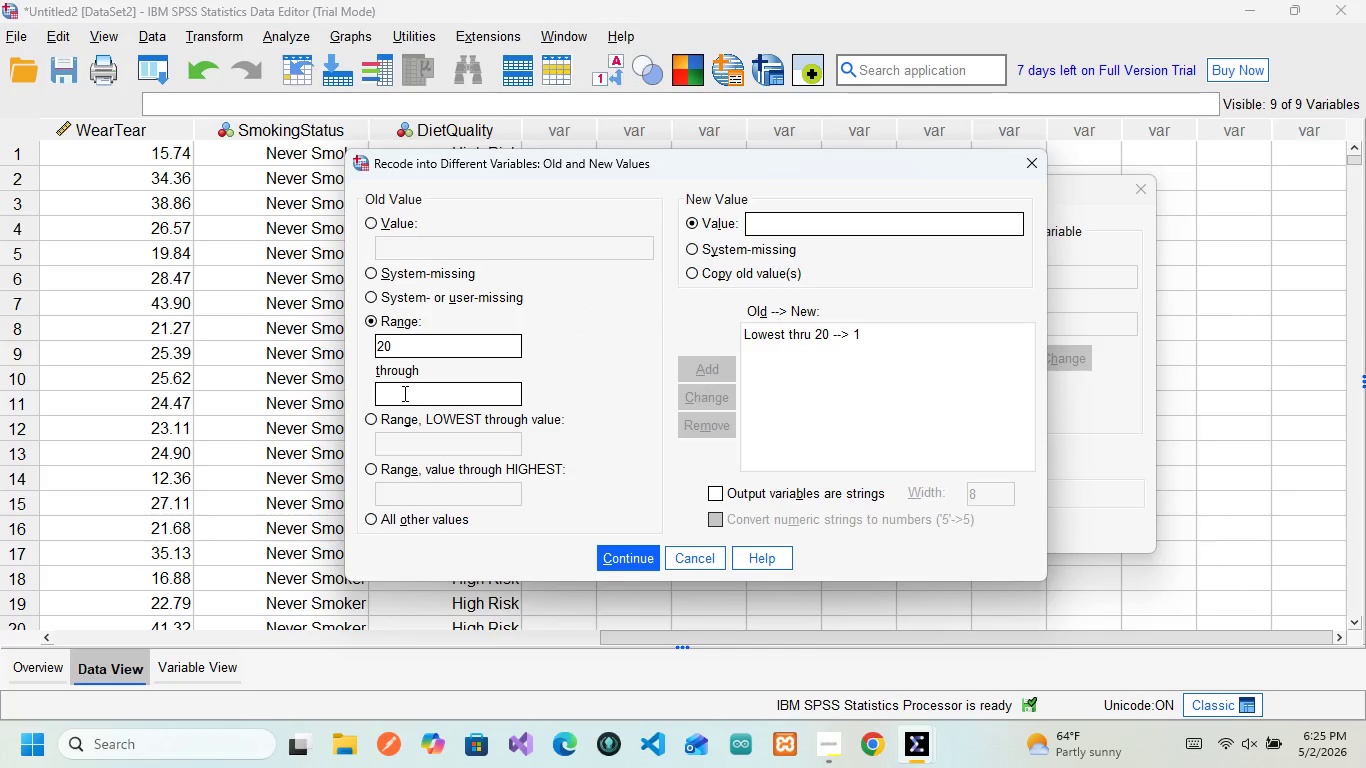 
left_click([403, 393])
 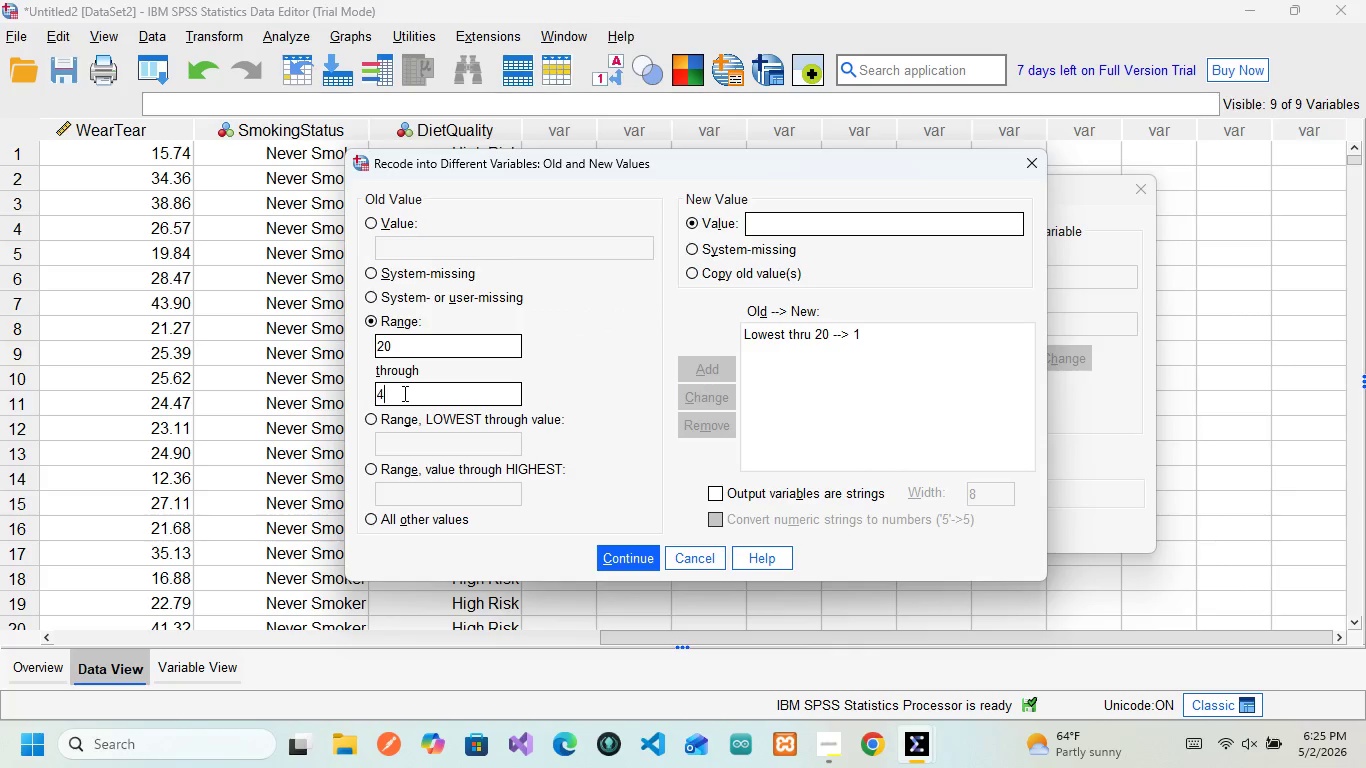 
type(40)
 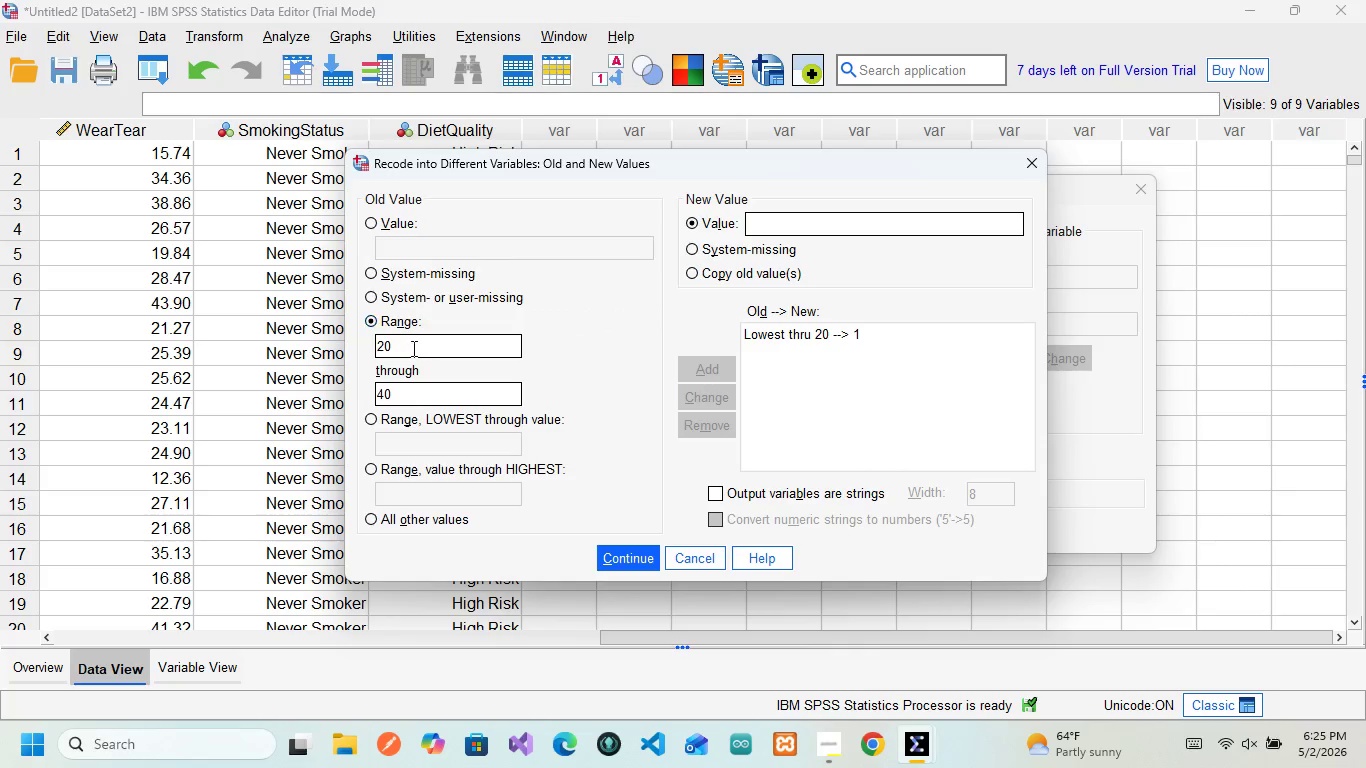 
left_click([414, 350])
 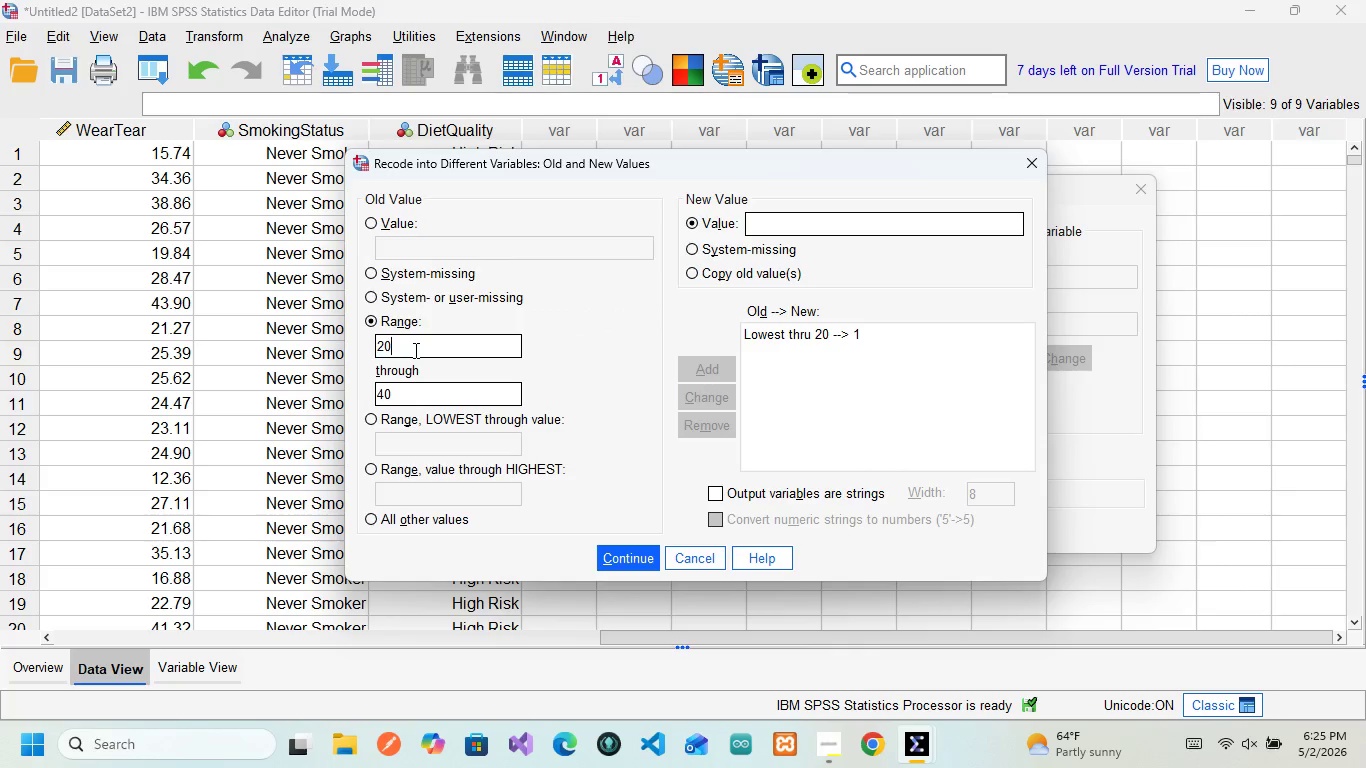 
left_click([414, 350])
 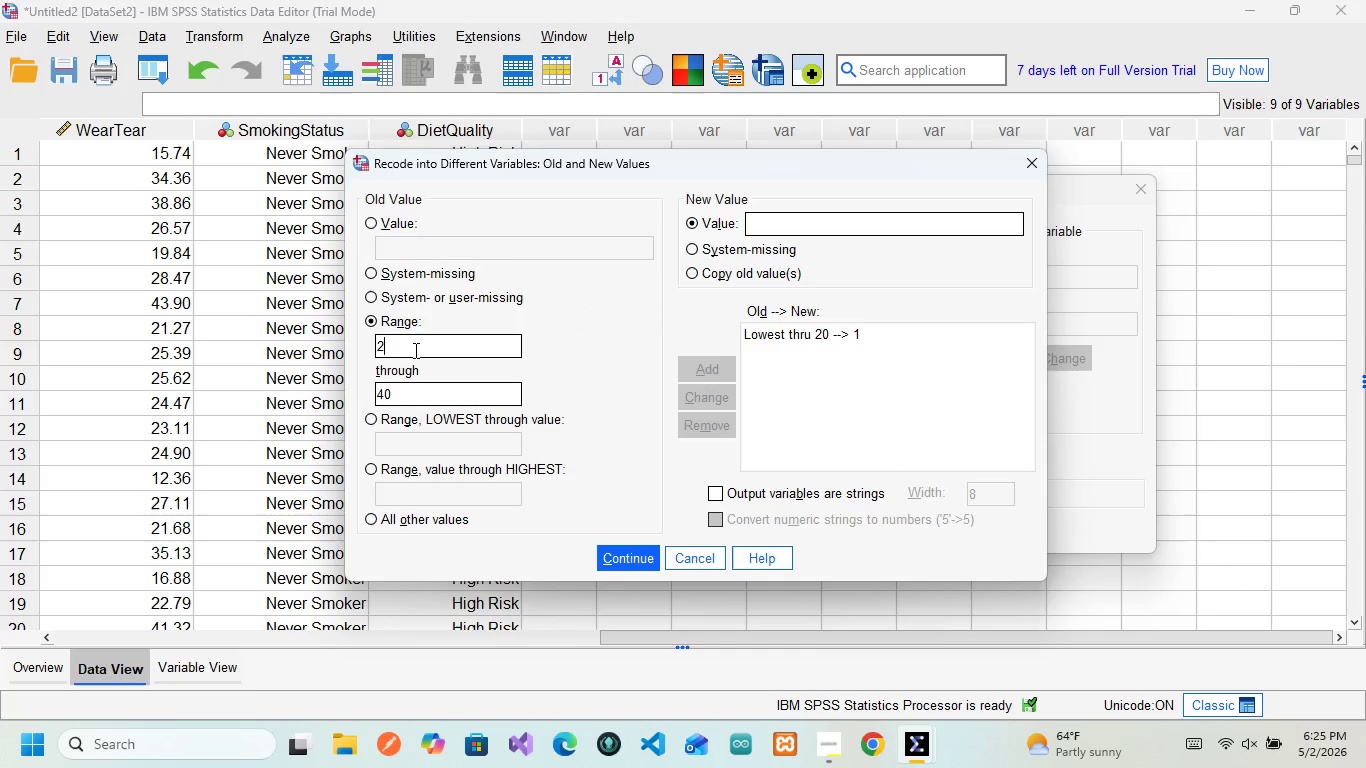 
key(Backspace)
 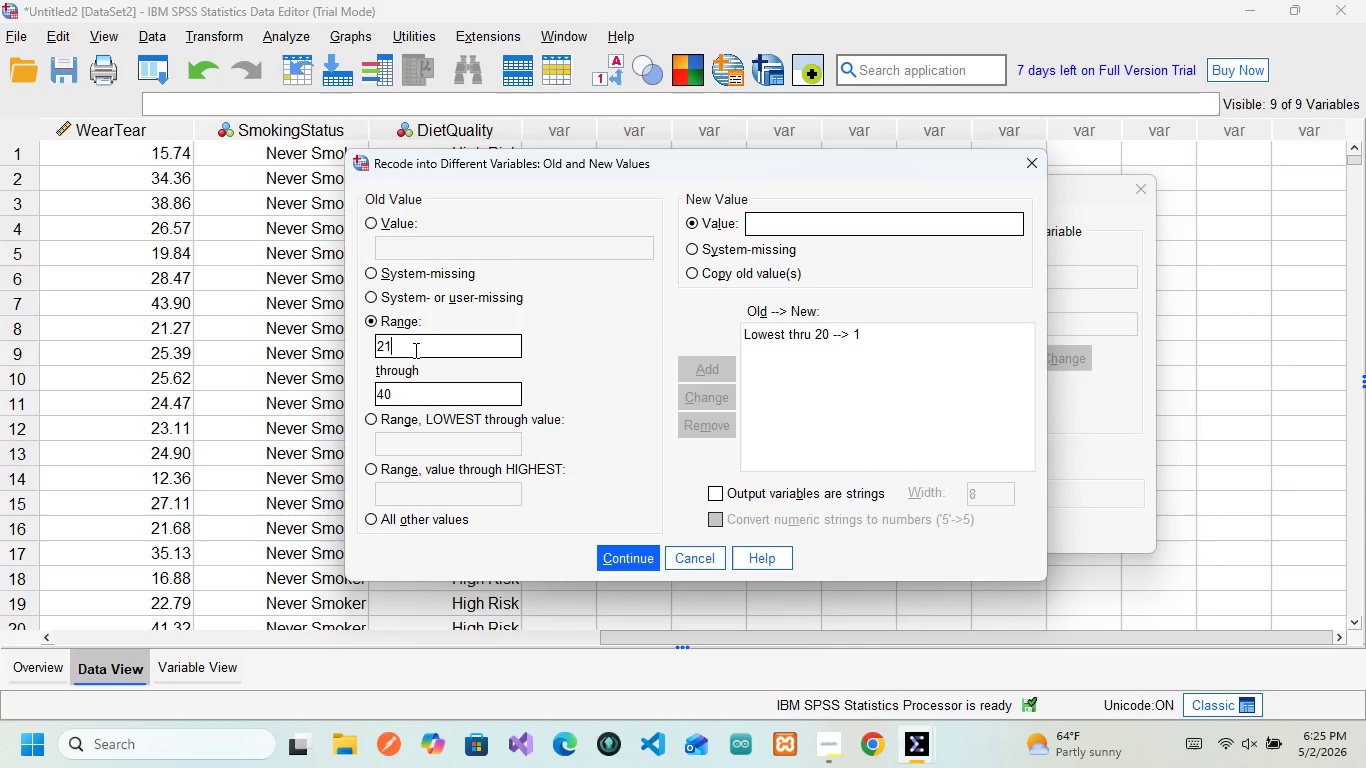 
key(1)
 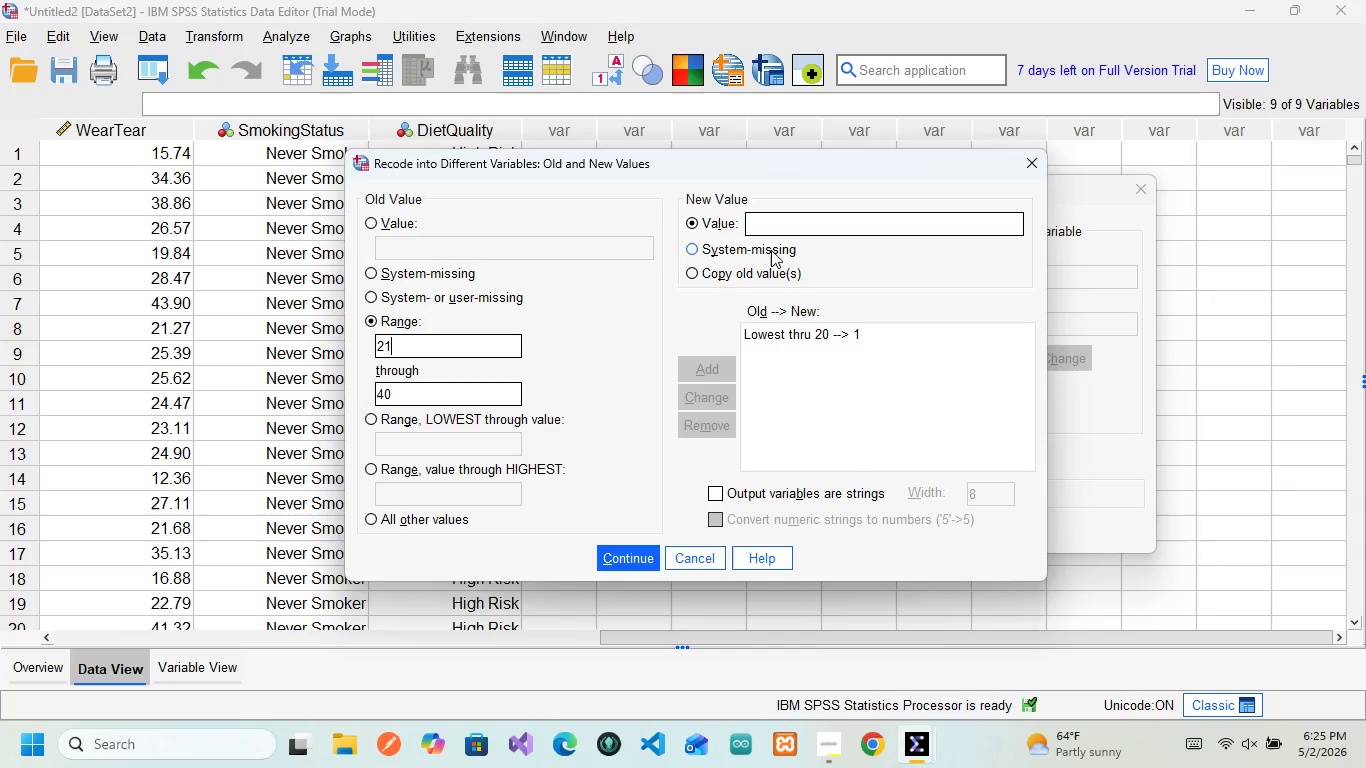 
left_click([790, 234])
 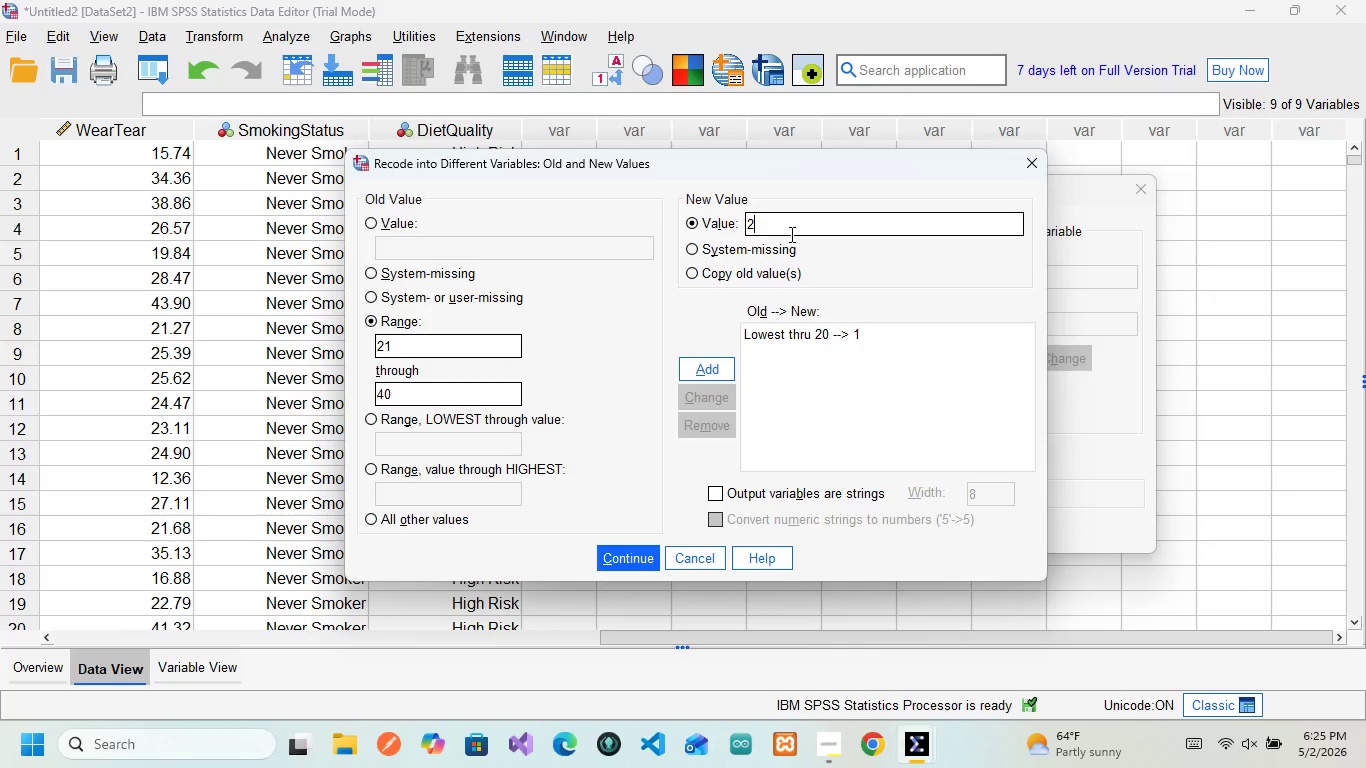 
key(2)
 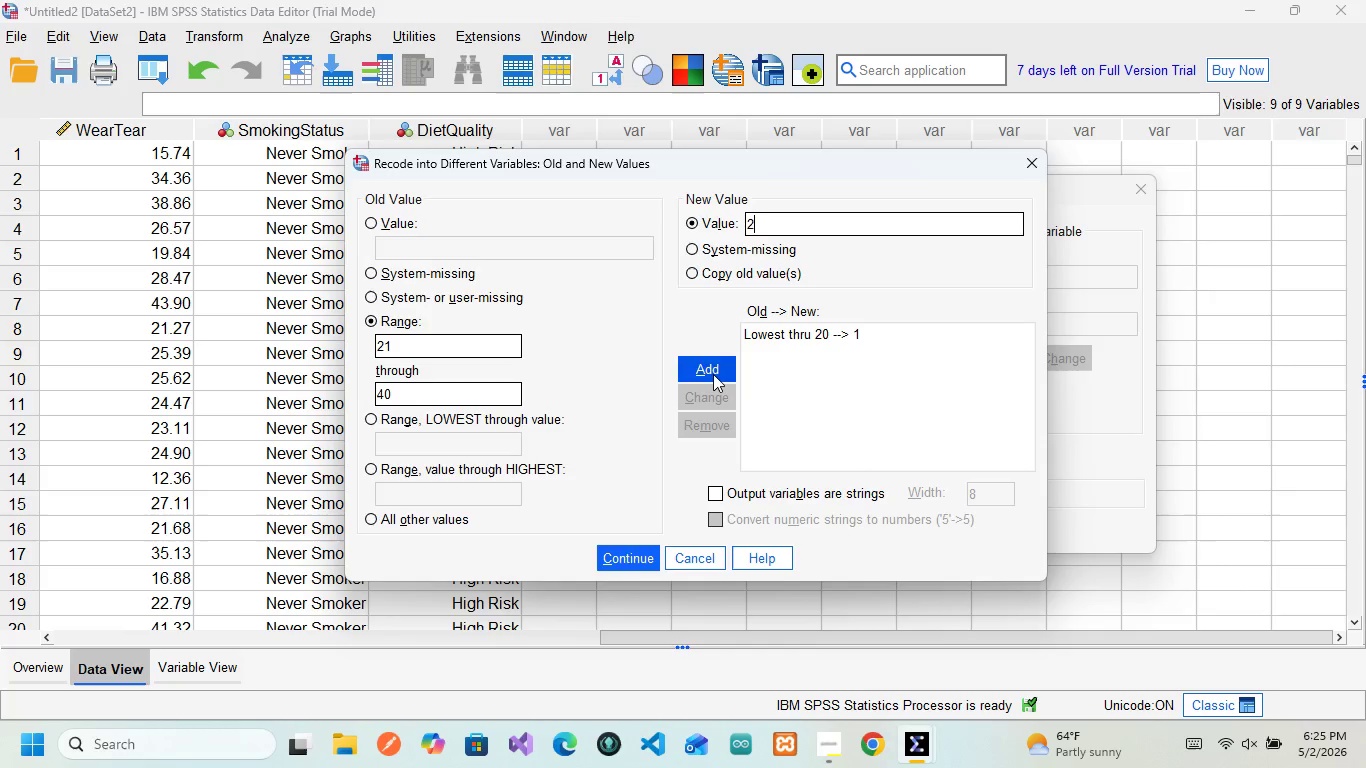 
left_click([713, 374])
 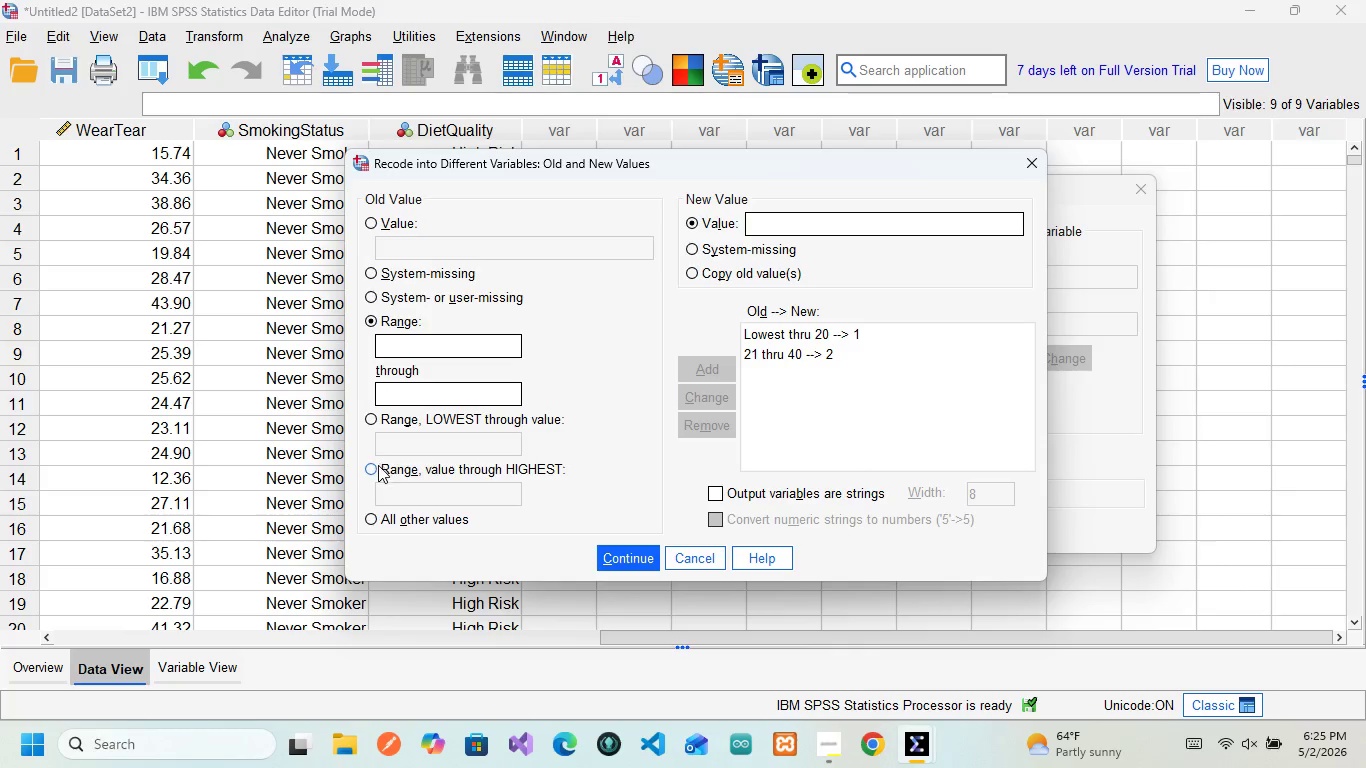 
left_click([370, 461])
 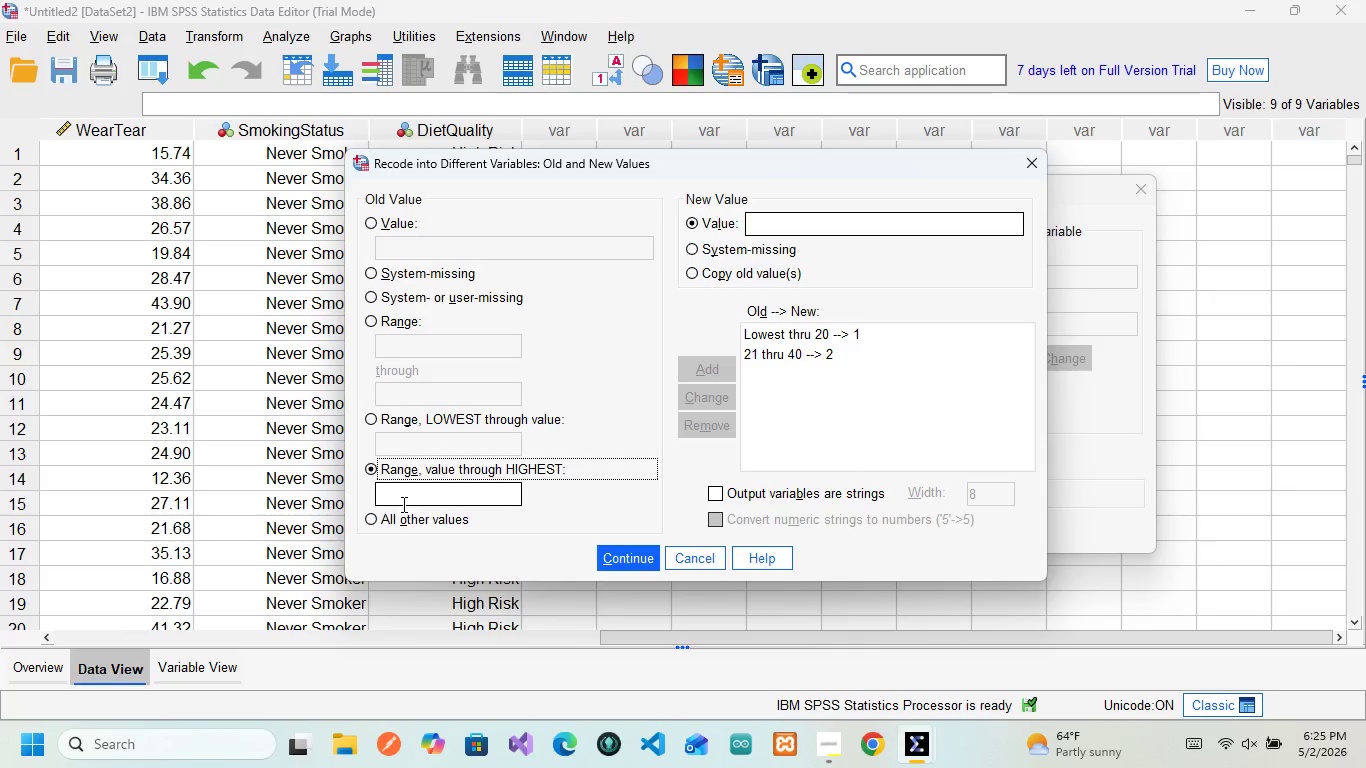 
left_click([402, 504])
 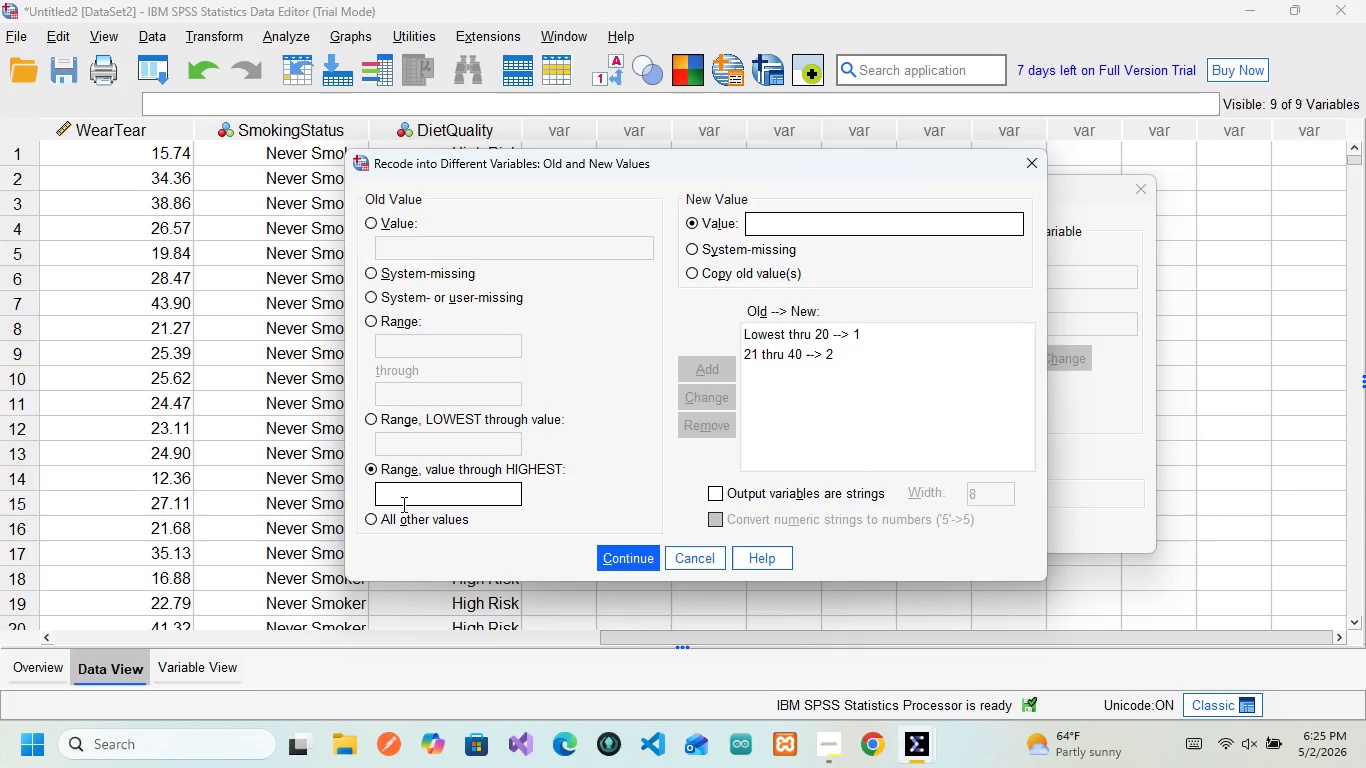 
wait(5.83)
 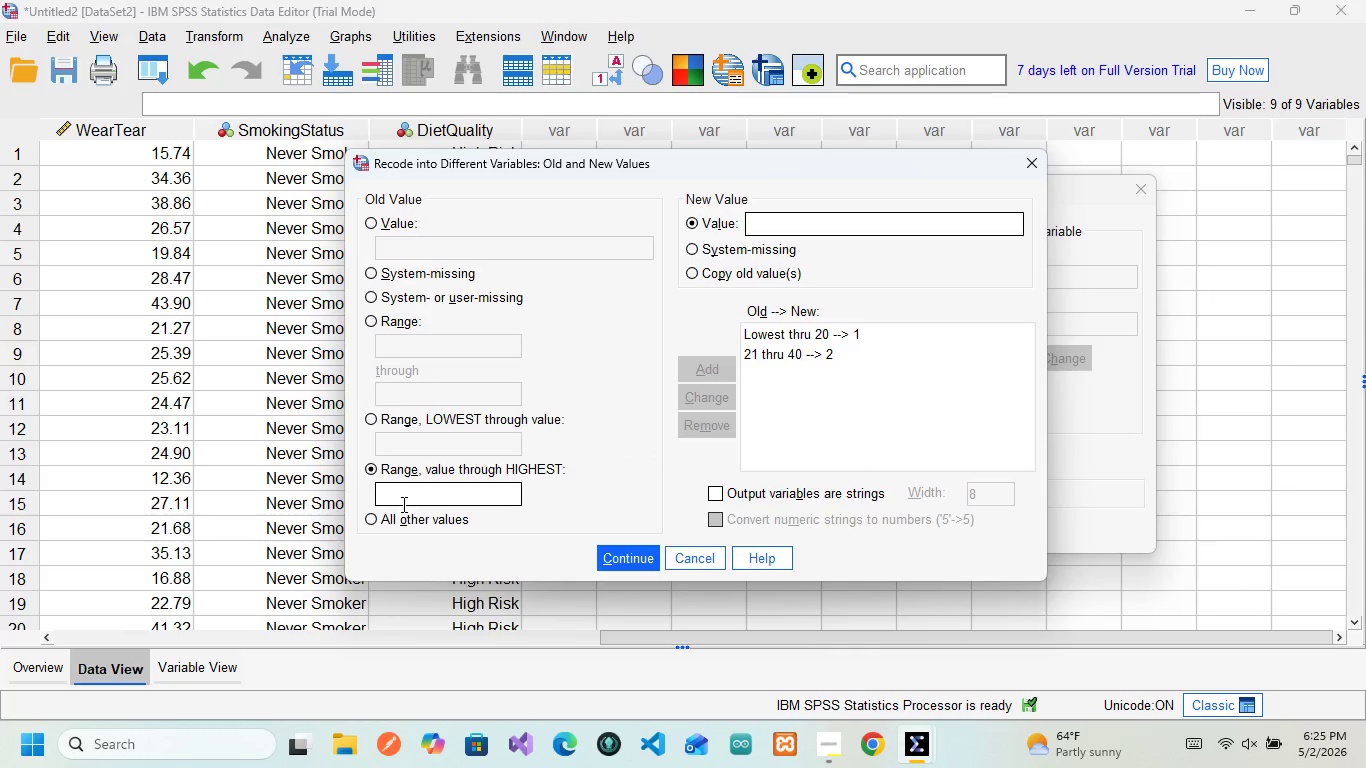 
type(41)
 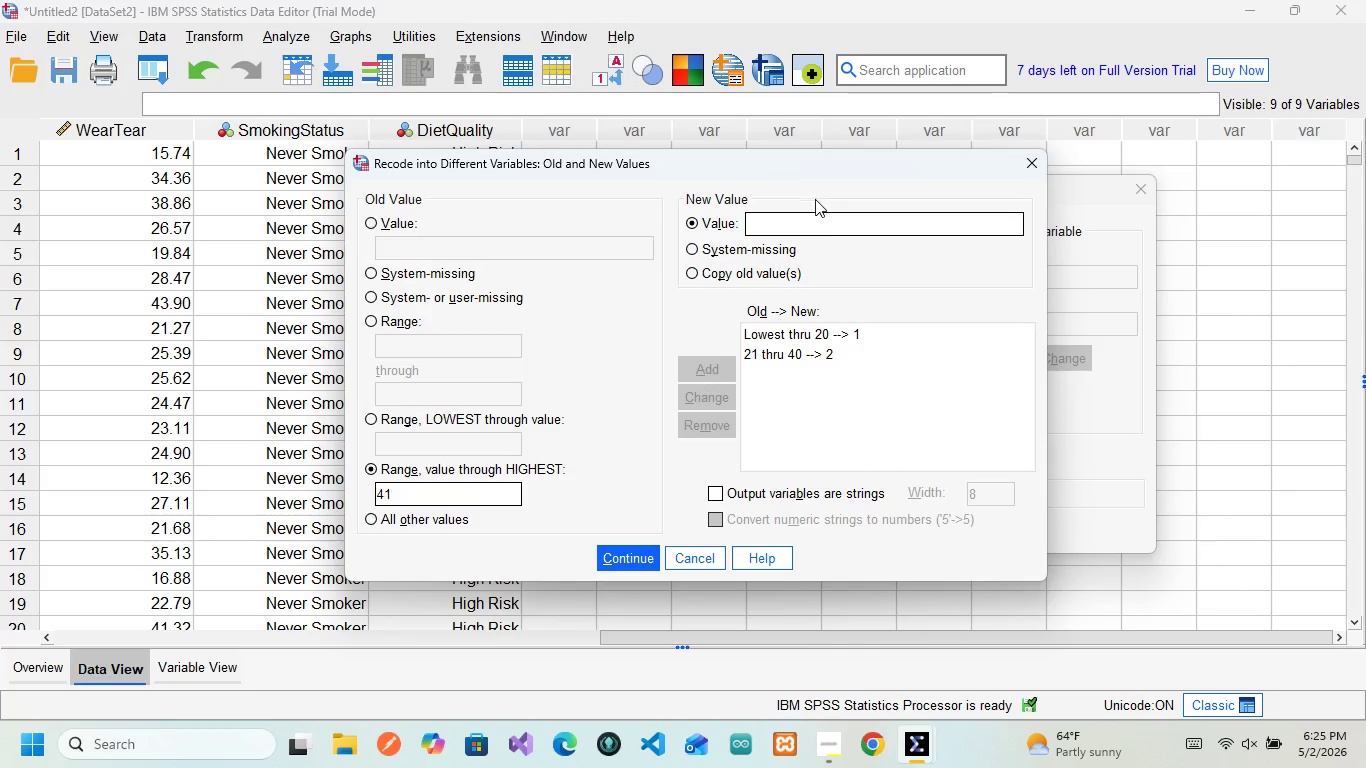 
left_click([811, 222])
 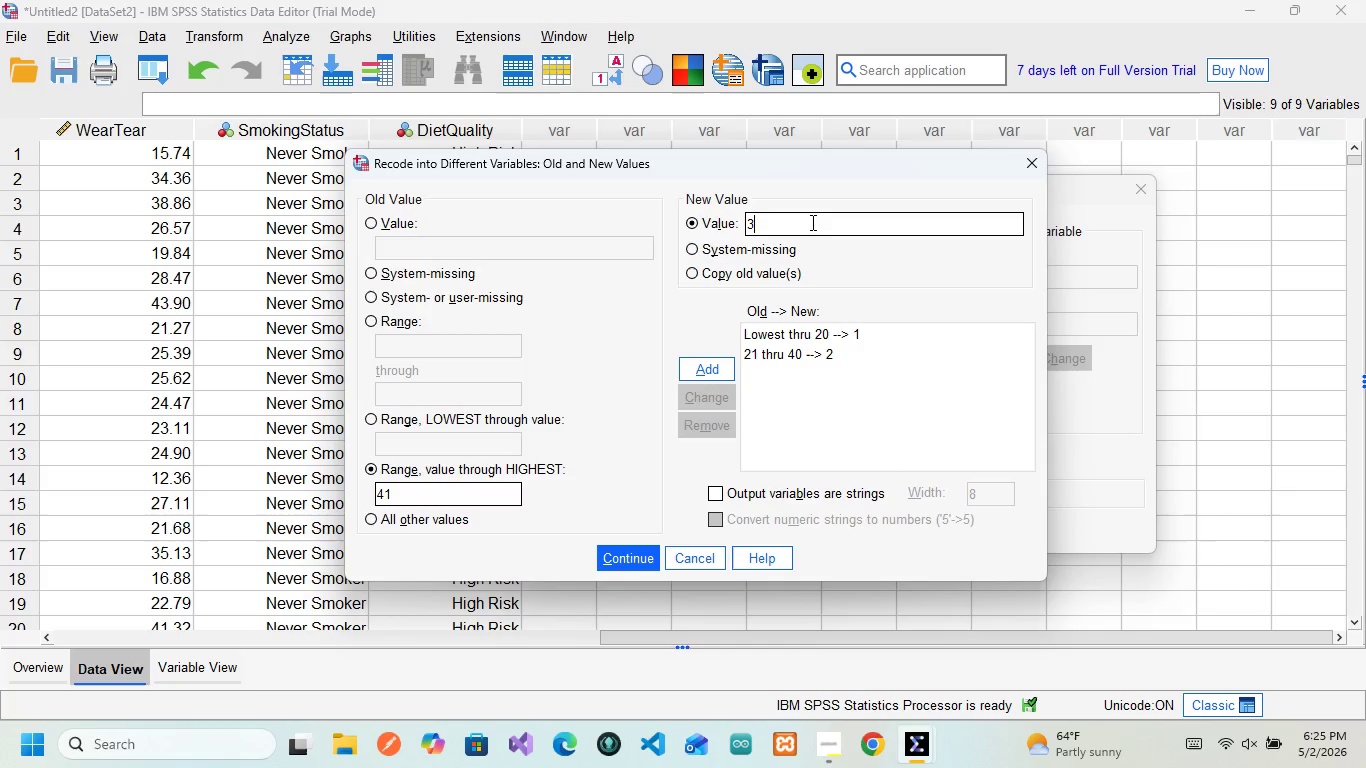 
key(3)
 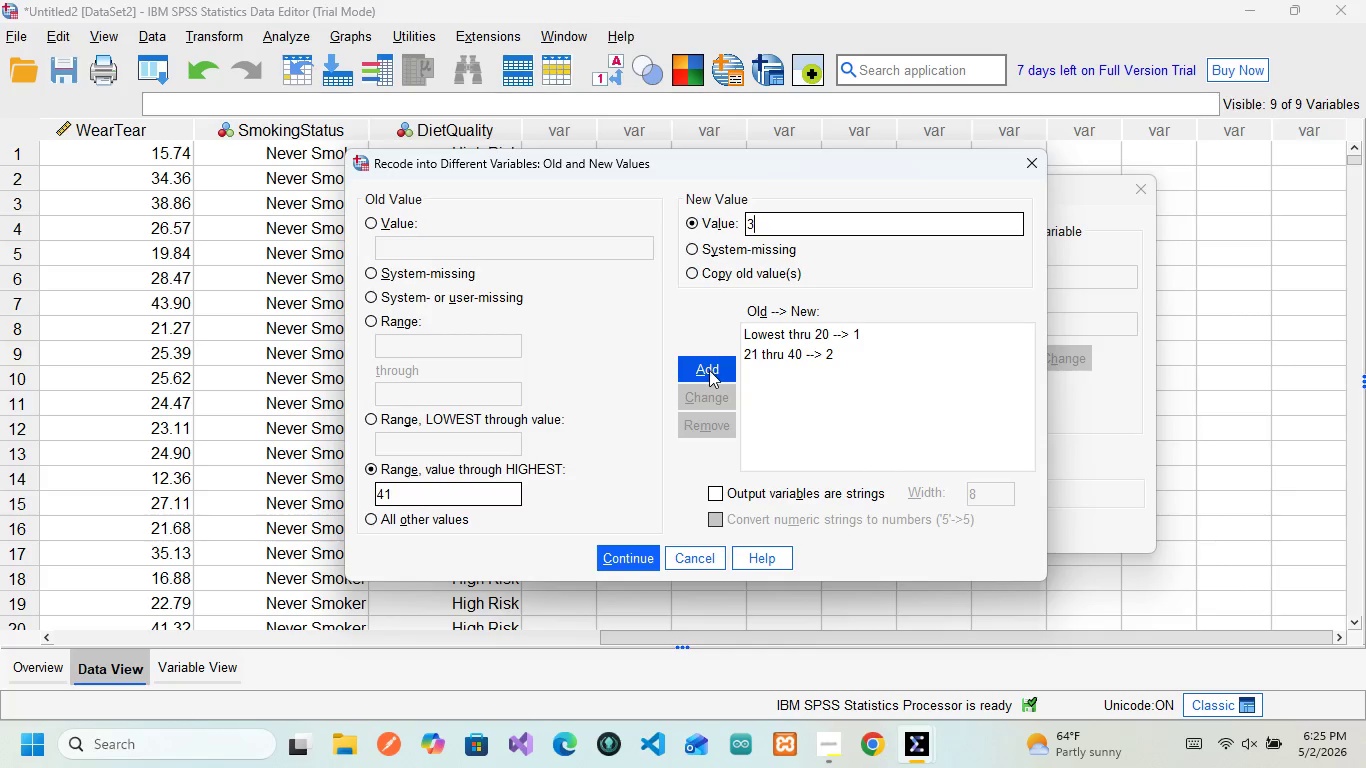 
left_click([709, 370])
 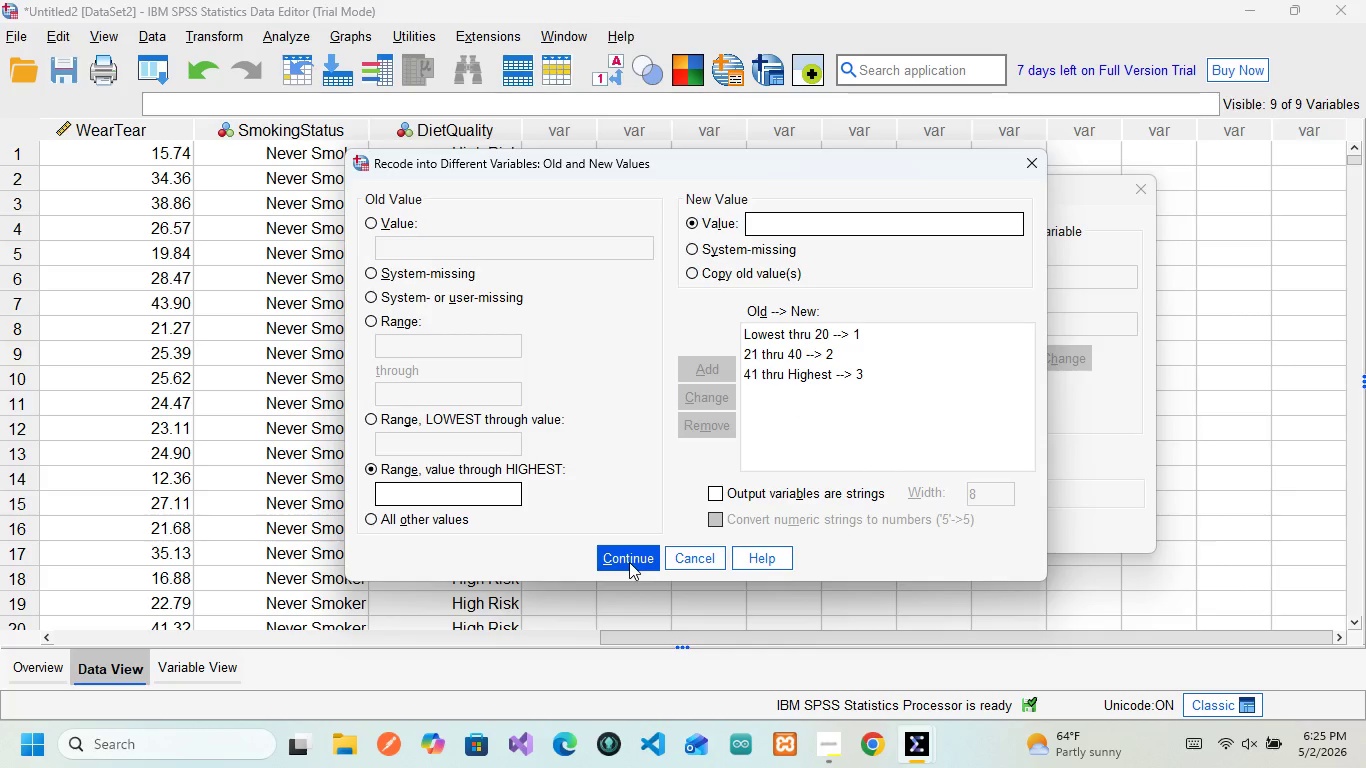 
wait(5.64)
 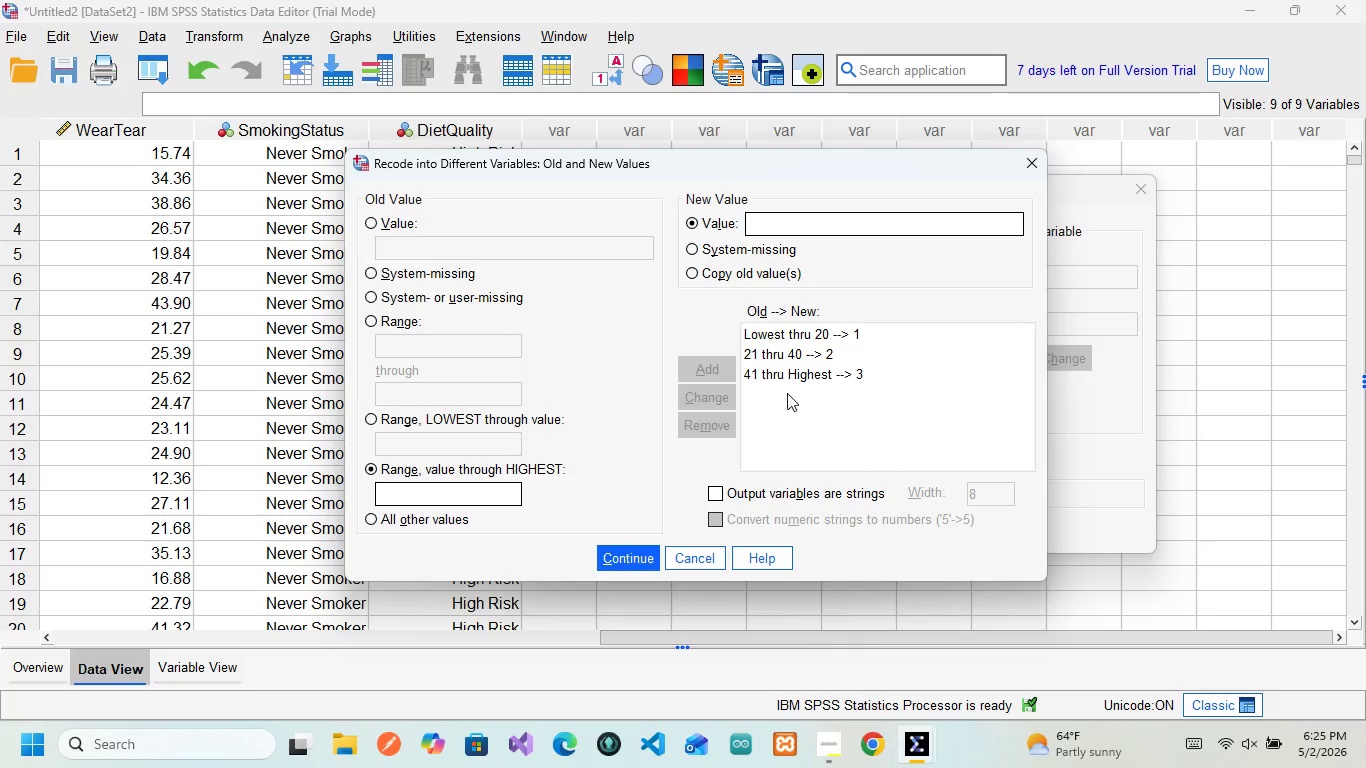 
left_click([629, 562])
 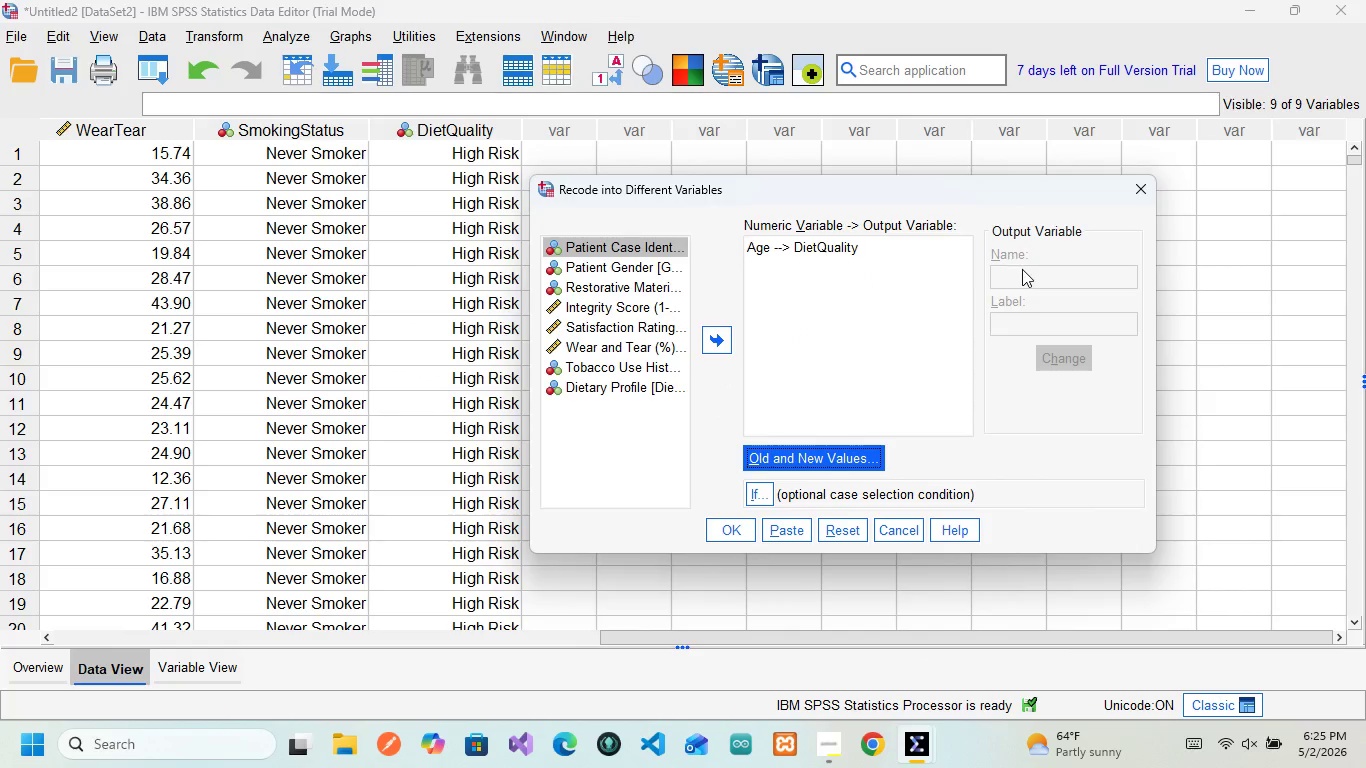 
left_click([1022, 269])
 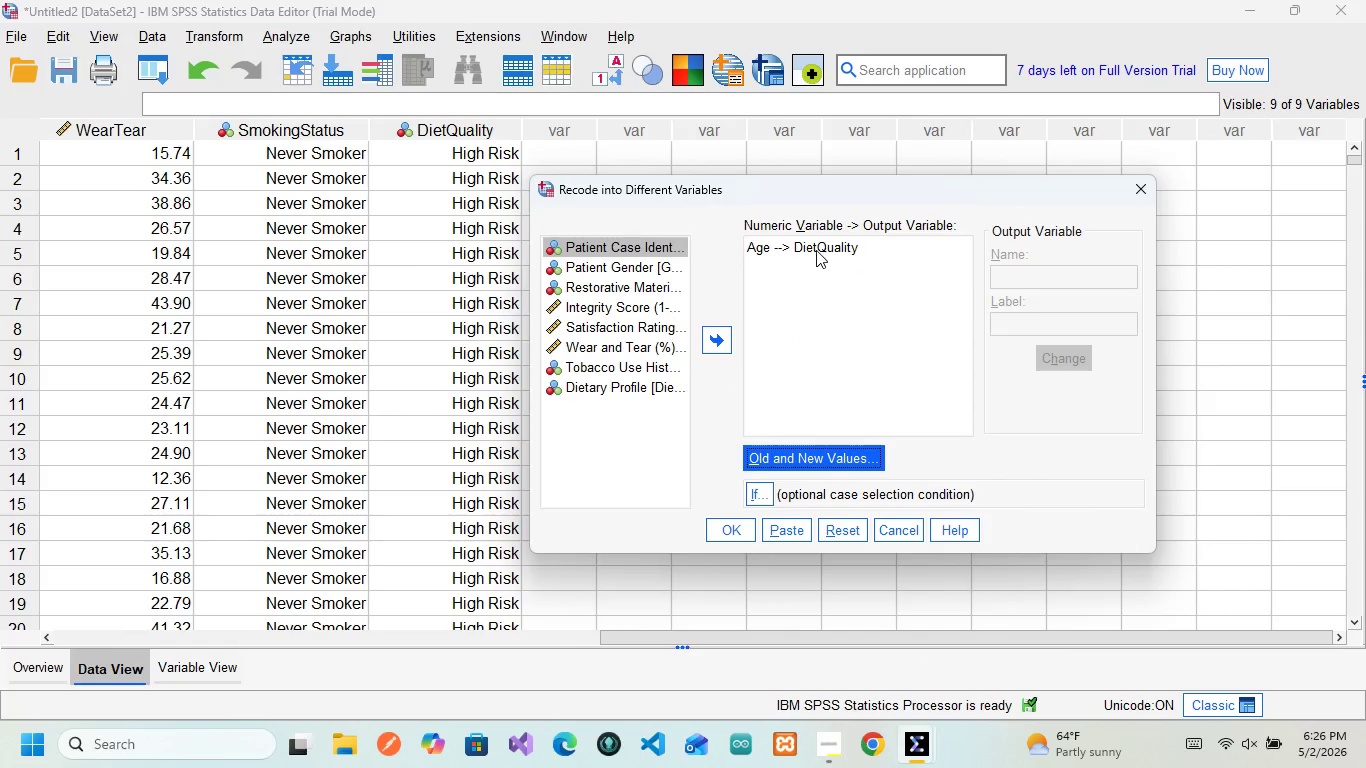 
left_click([816, 250])
 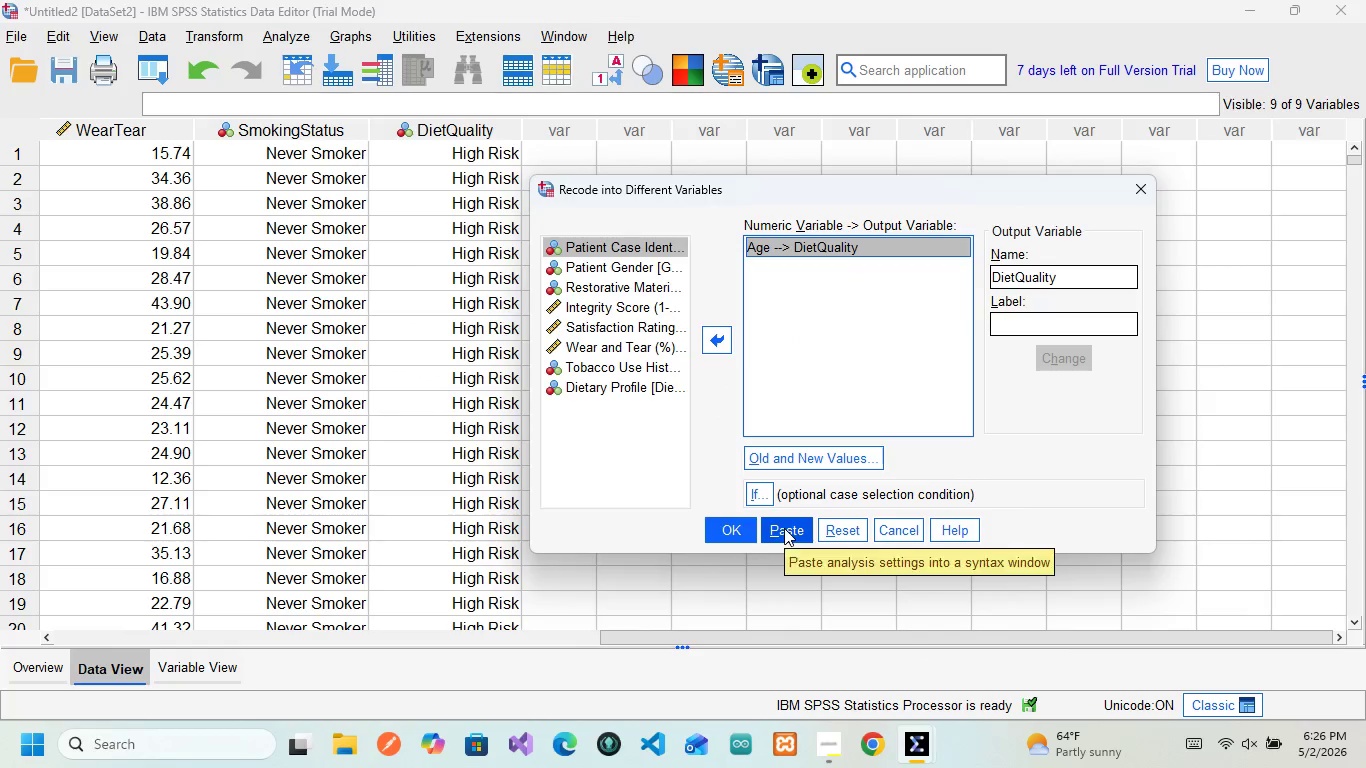 
double_click([798, 451])
 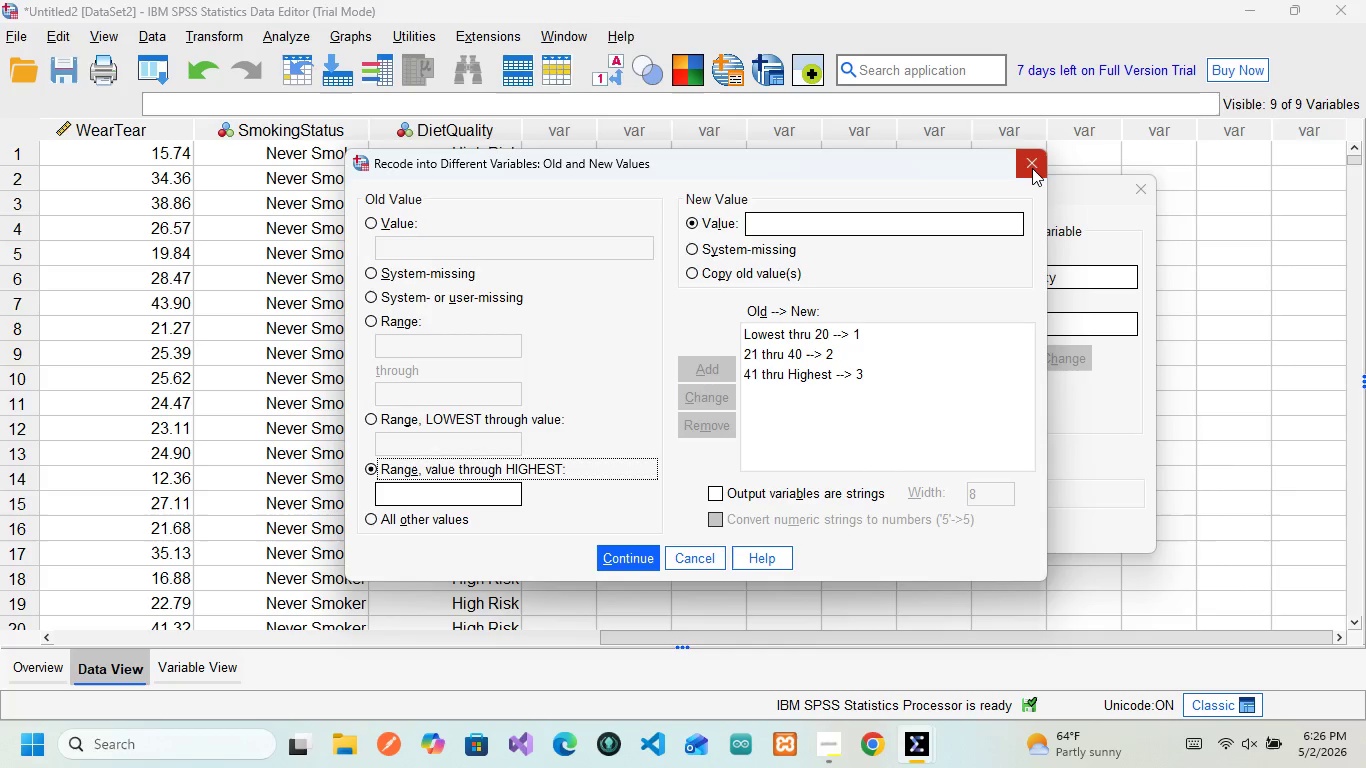 
left_click([1030, 168])
 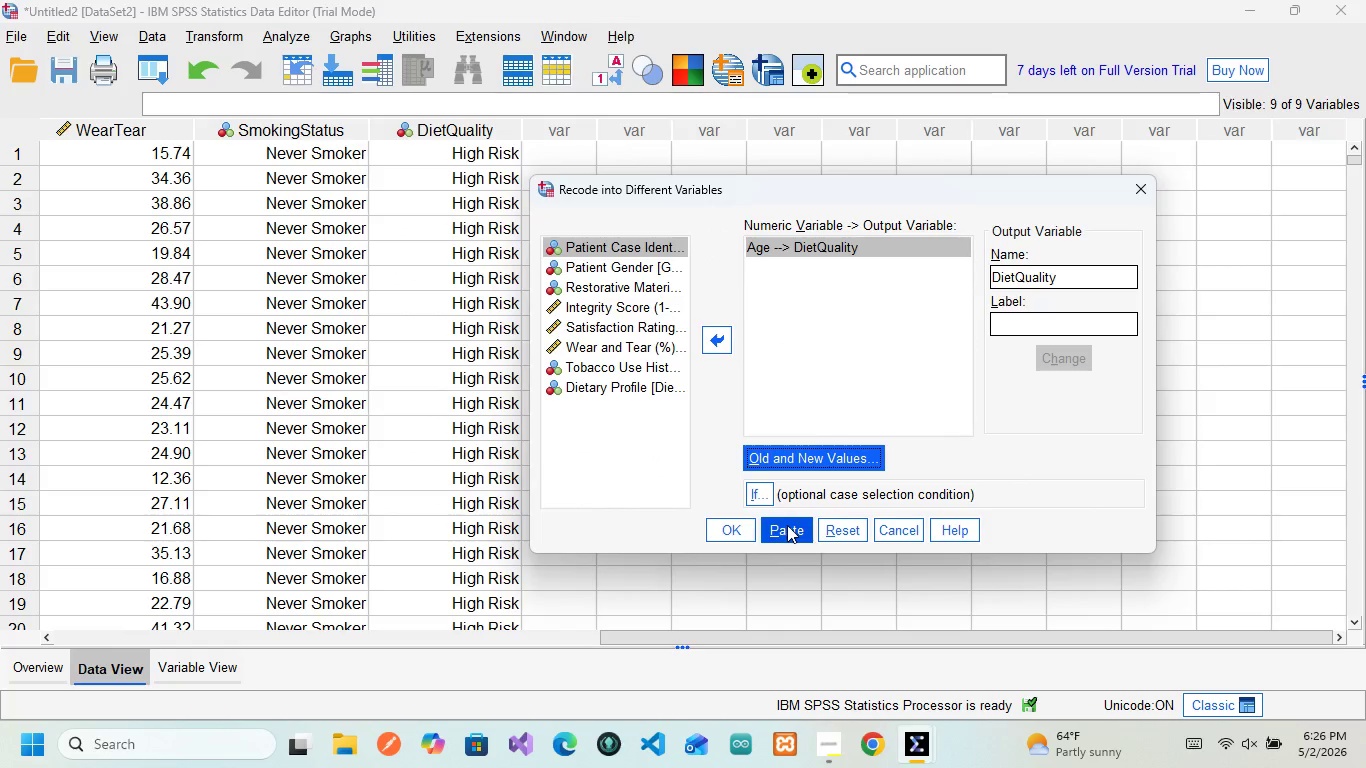 
left_click([787, 525])
 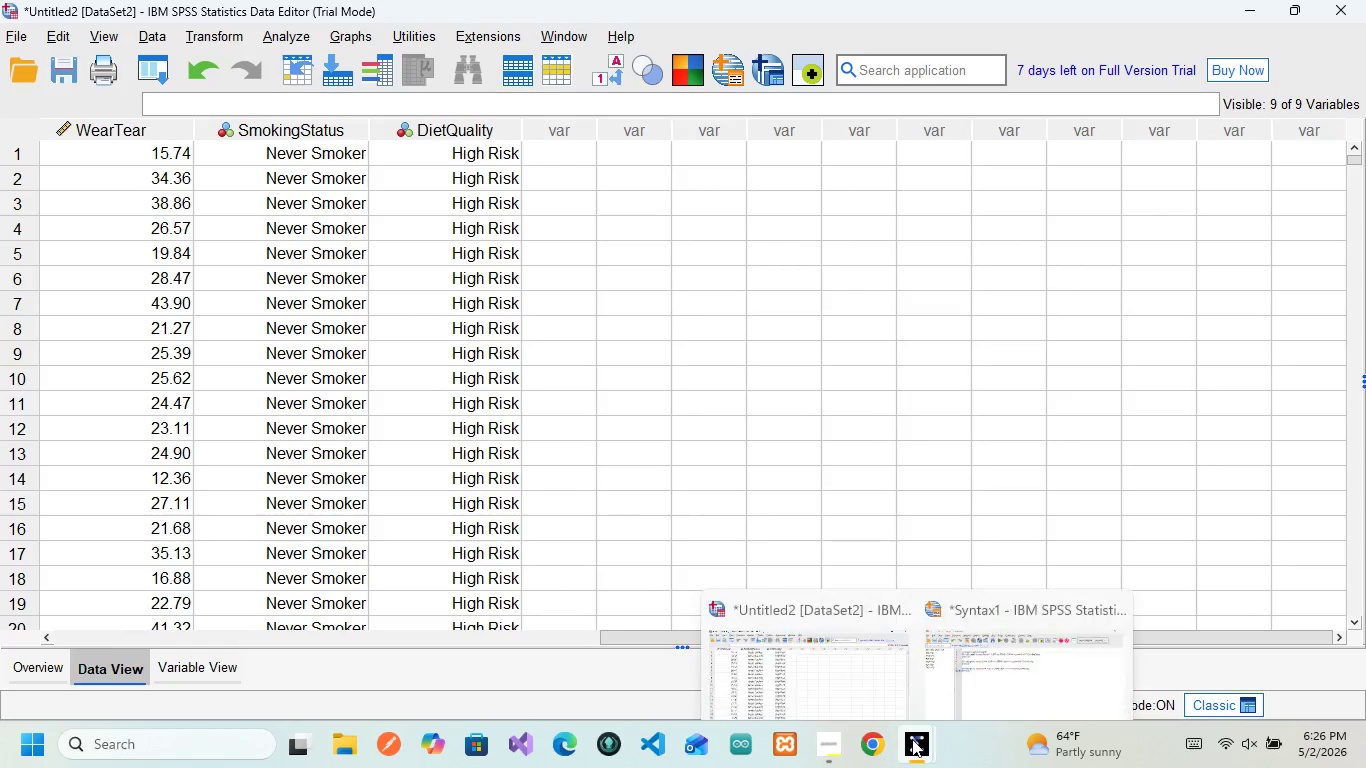 
left_click([1018, 634])
 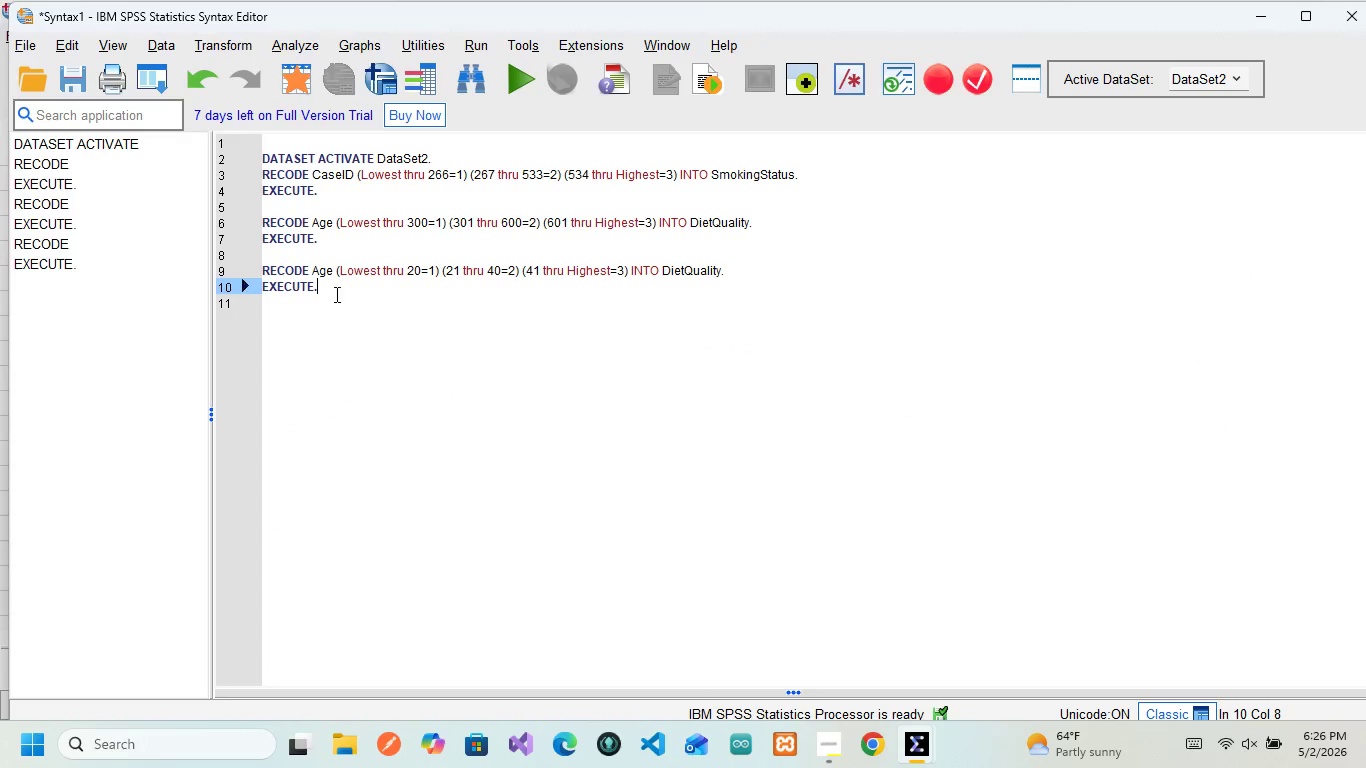 
left_click_drag(start_coordinate=[329, 293], to_coordinate=[255, 266])
 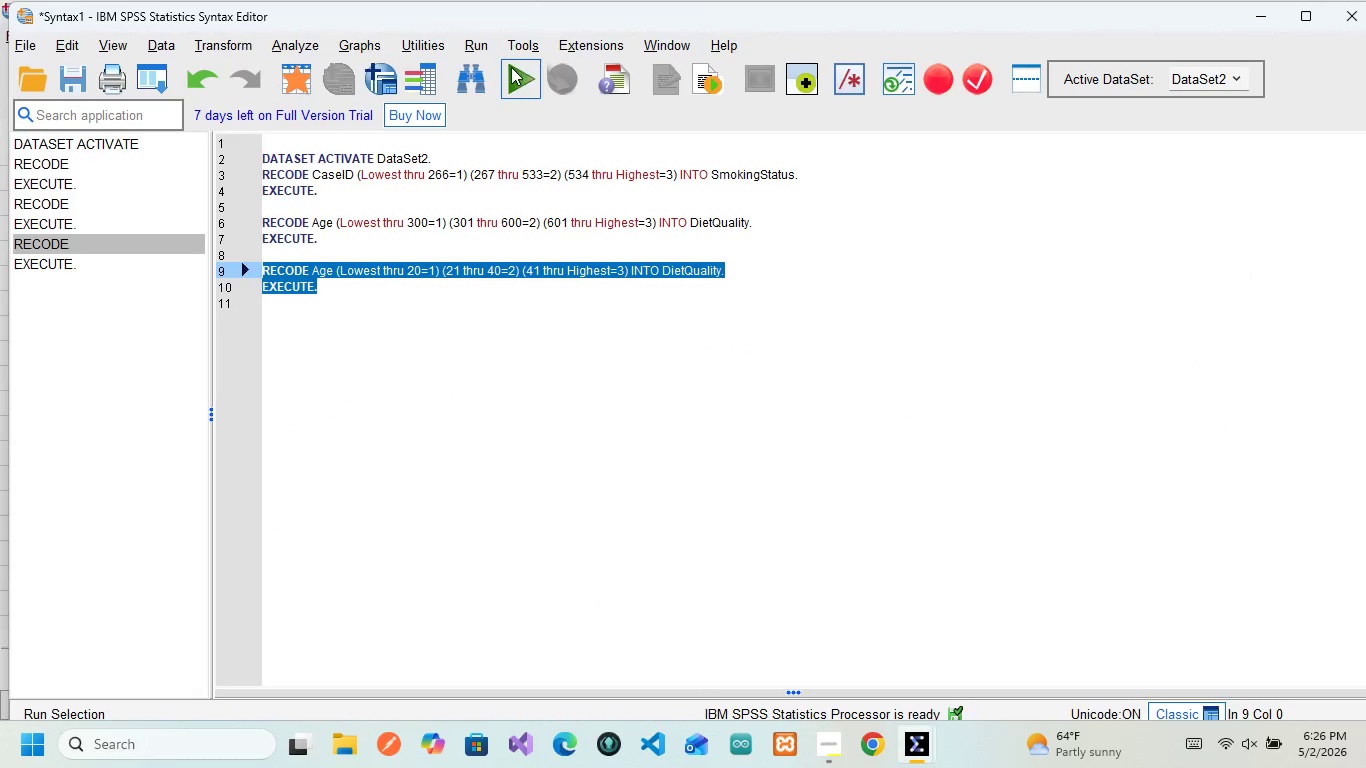 
left_click([511, 67])
 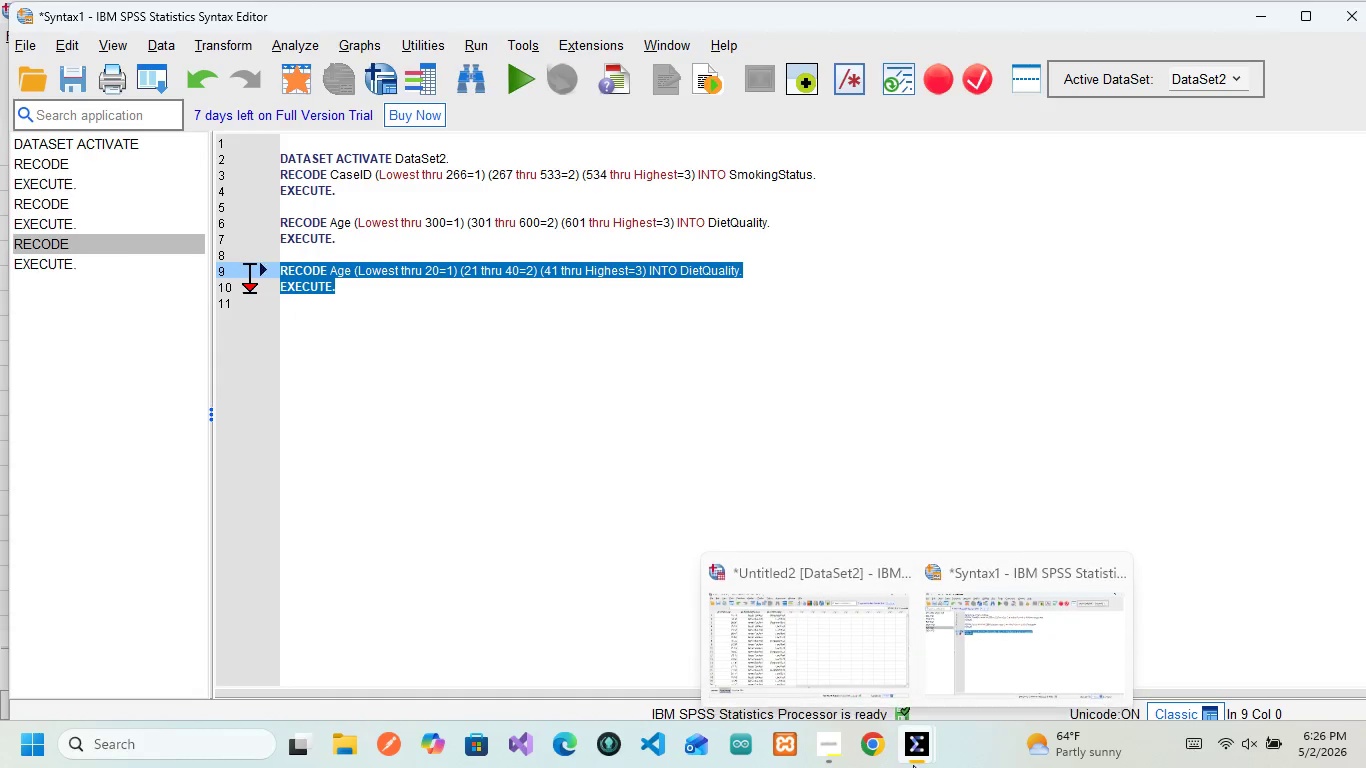 
left_click([851, 641])
 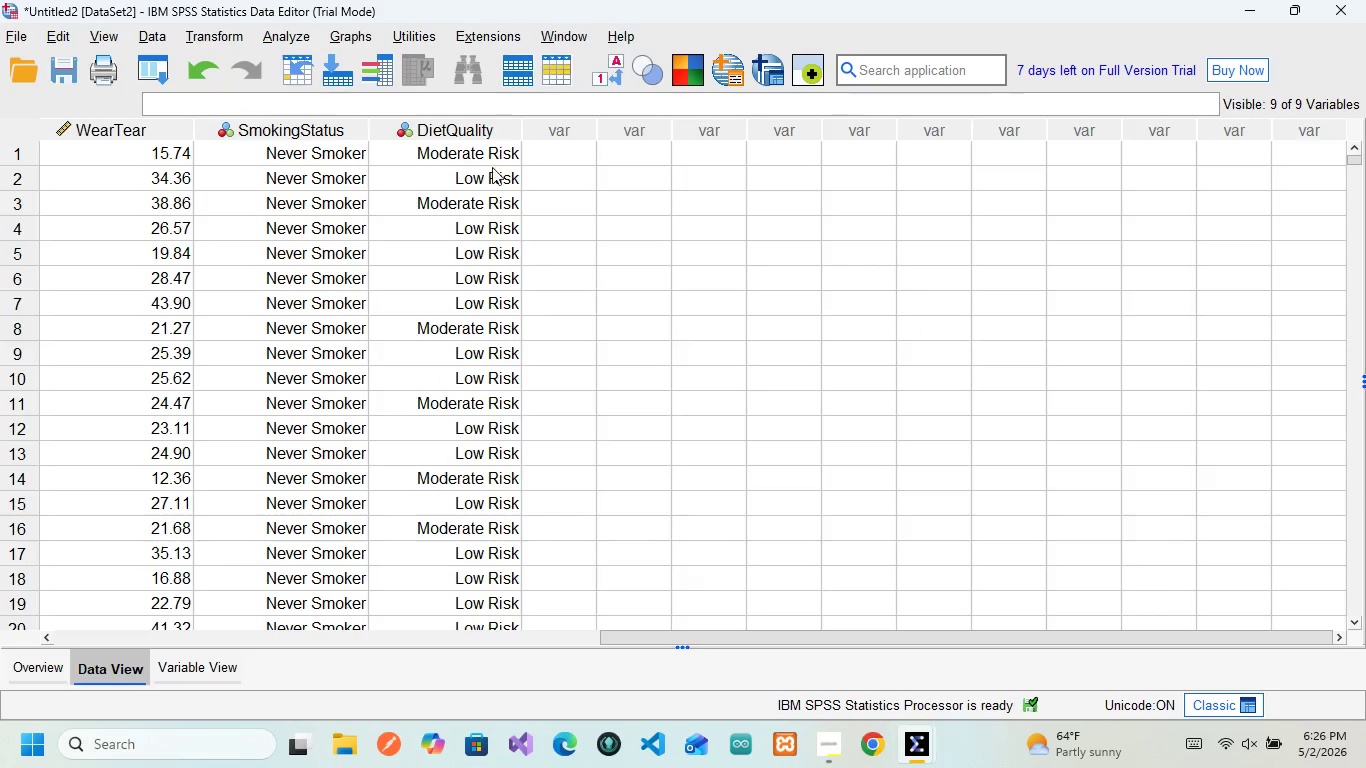 
mouse_move([475, 150])
 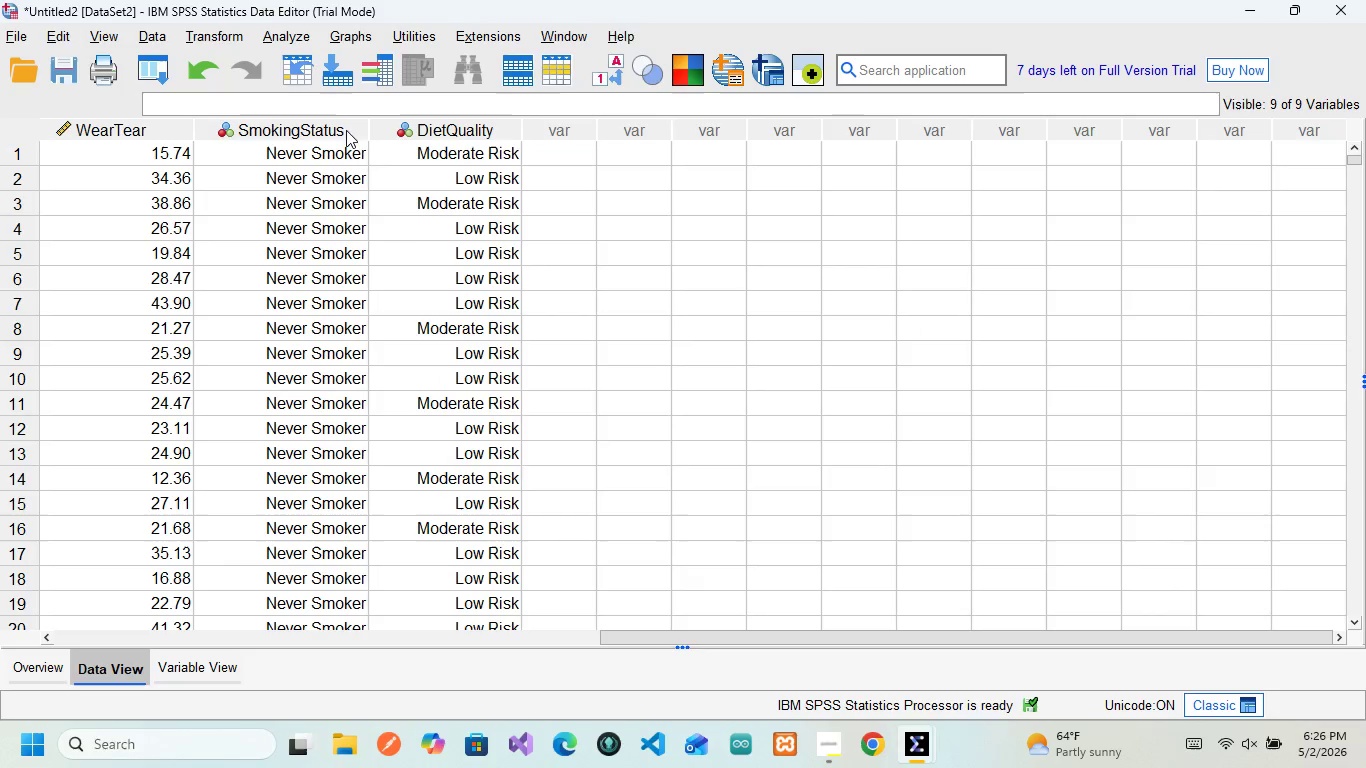 
scroll: coordinate [413, 268], scroll_direction: up, amount: 4.0
 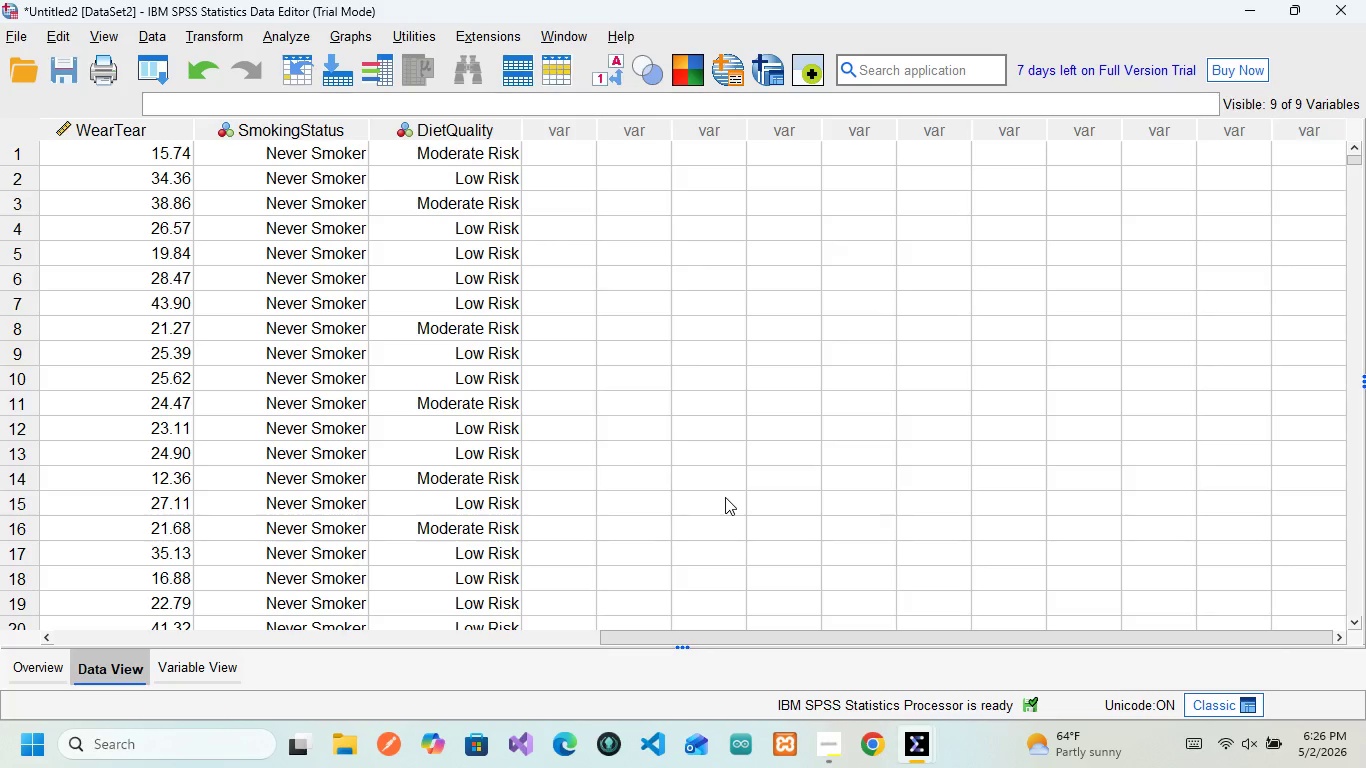 
key(Alt+AltLeft)
 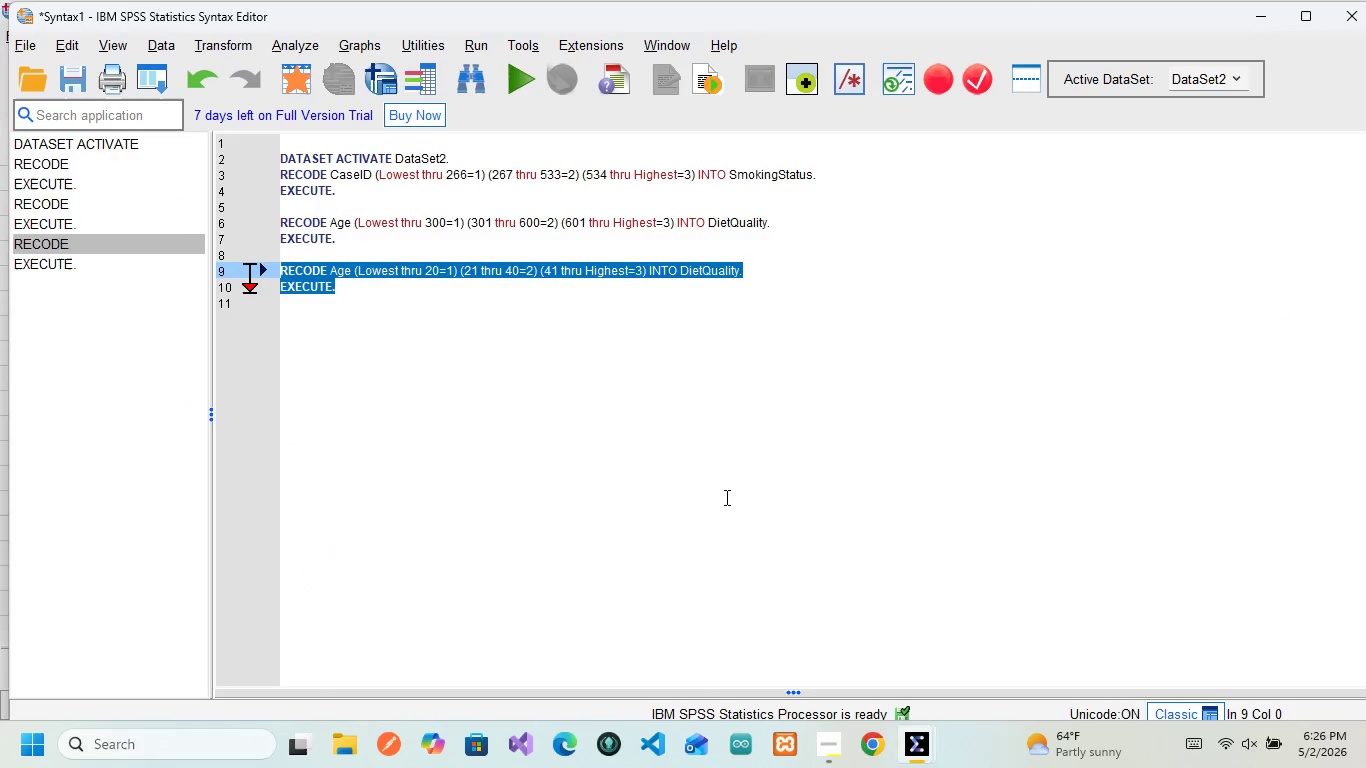 
key(Alt+Tab)
 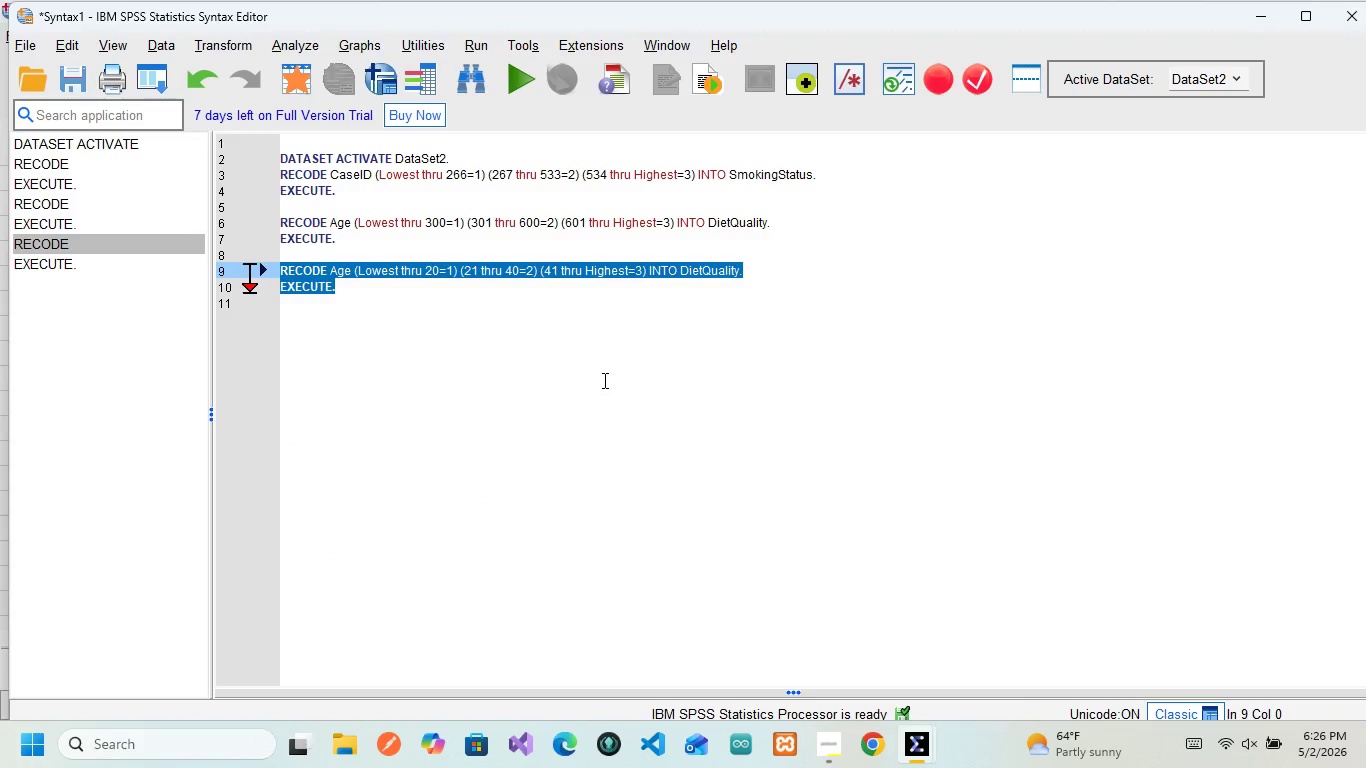 
left_click([603, 380])
 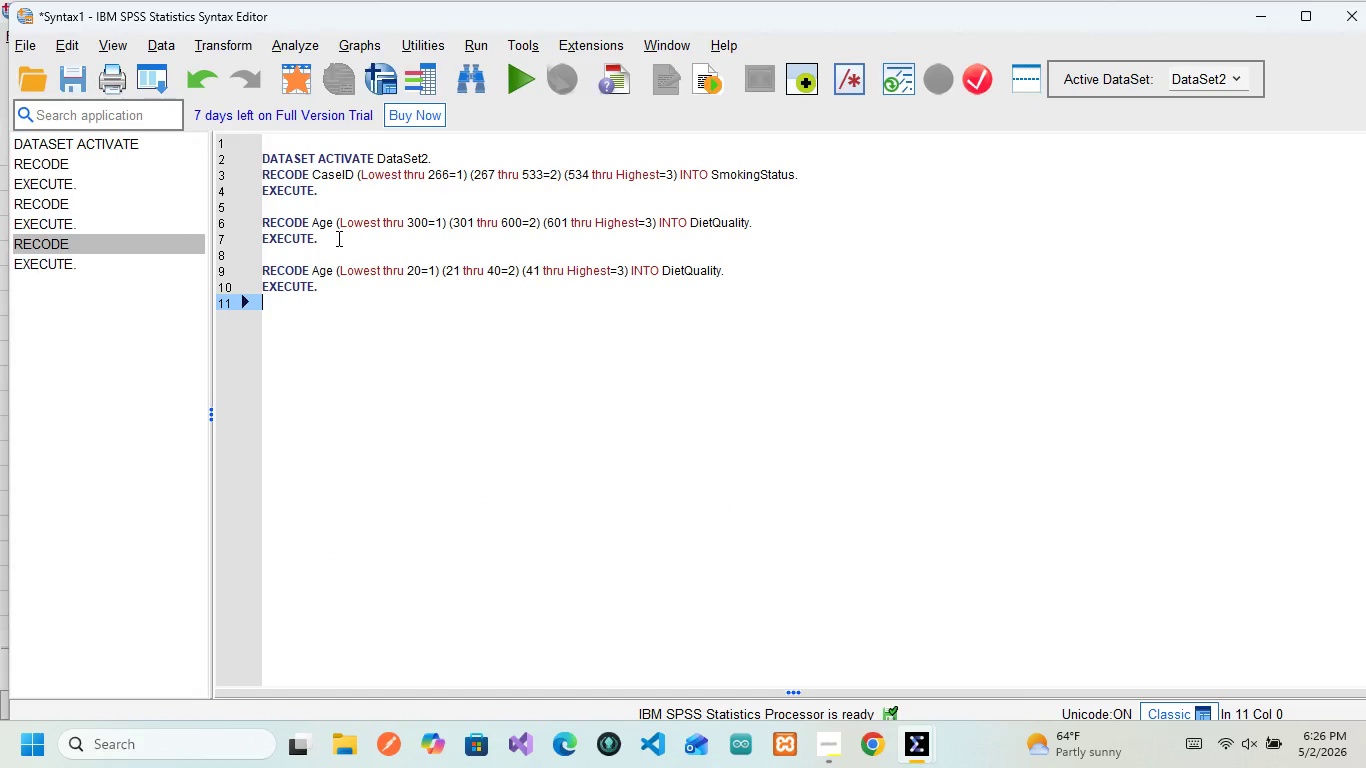 
left_click_drag(start_coordinate=[337, 238], to_coordinate=[257, 223])
 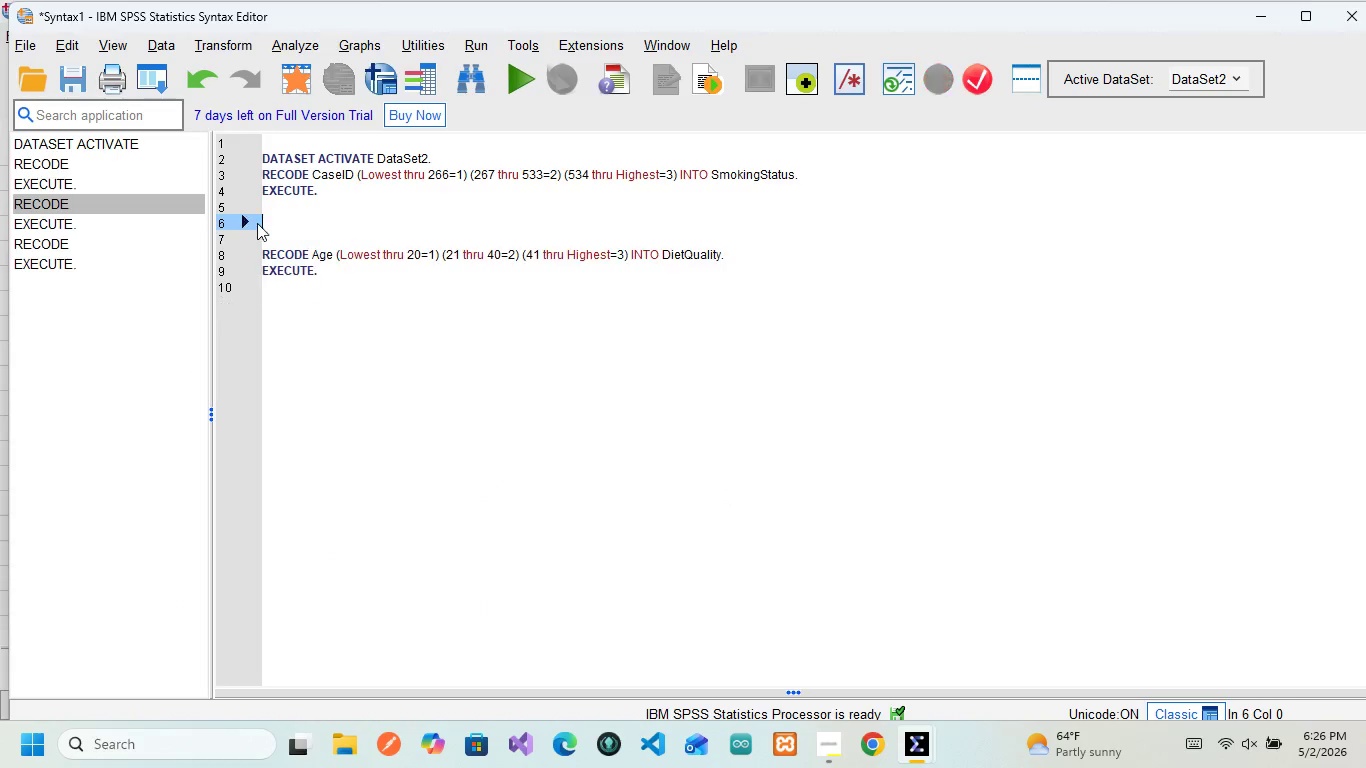 
key(Backspace)
 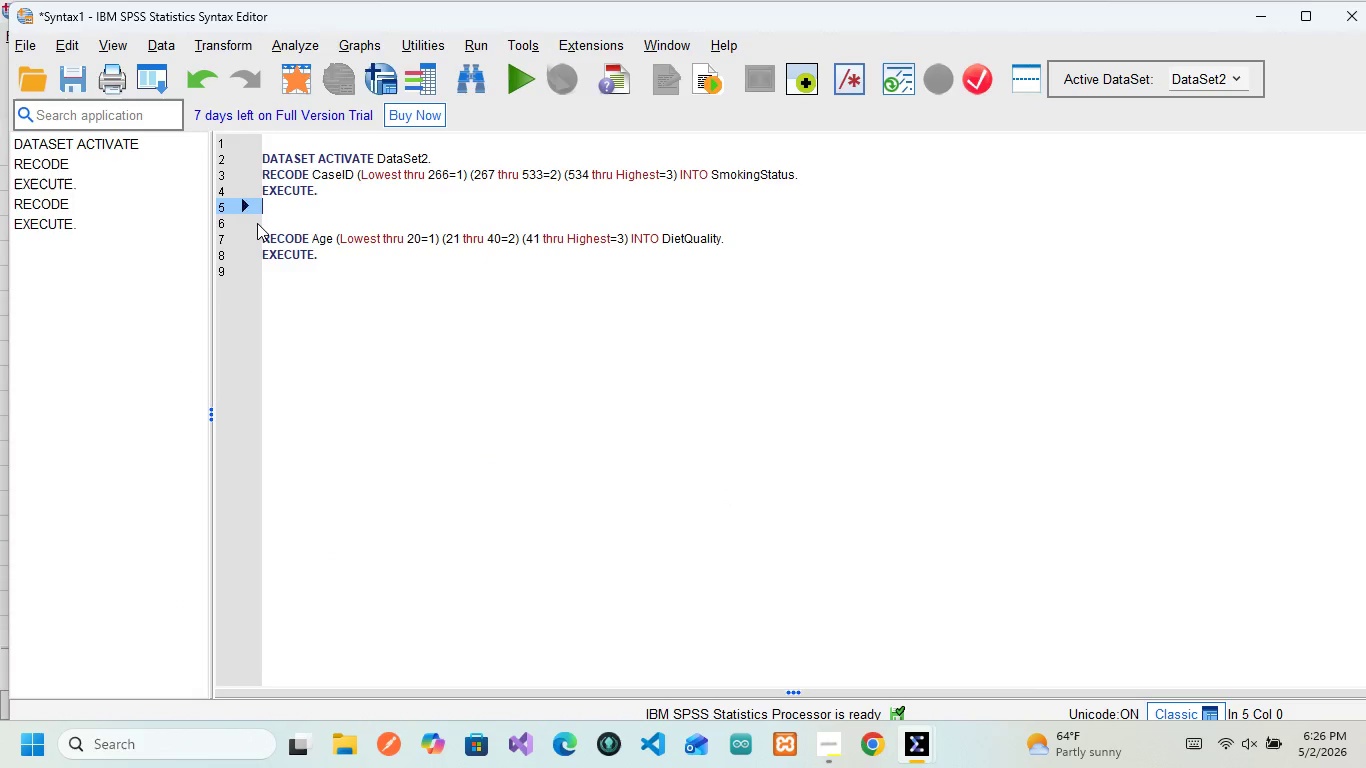 
key(Backspace)
 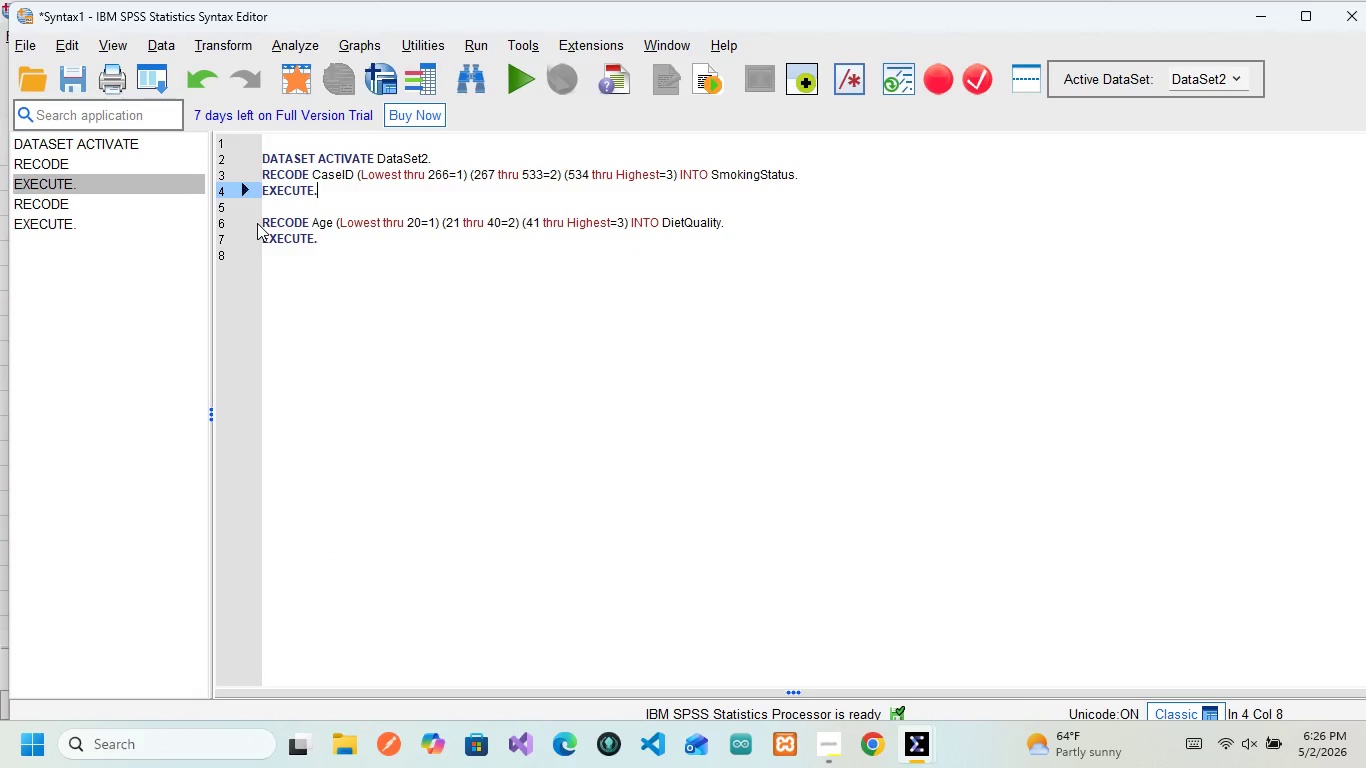 
key(Backspace)
 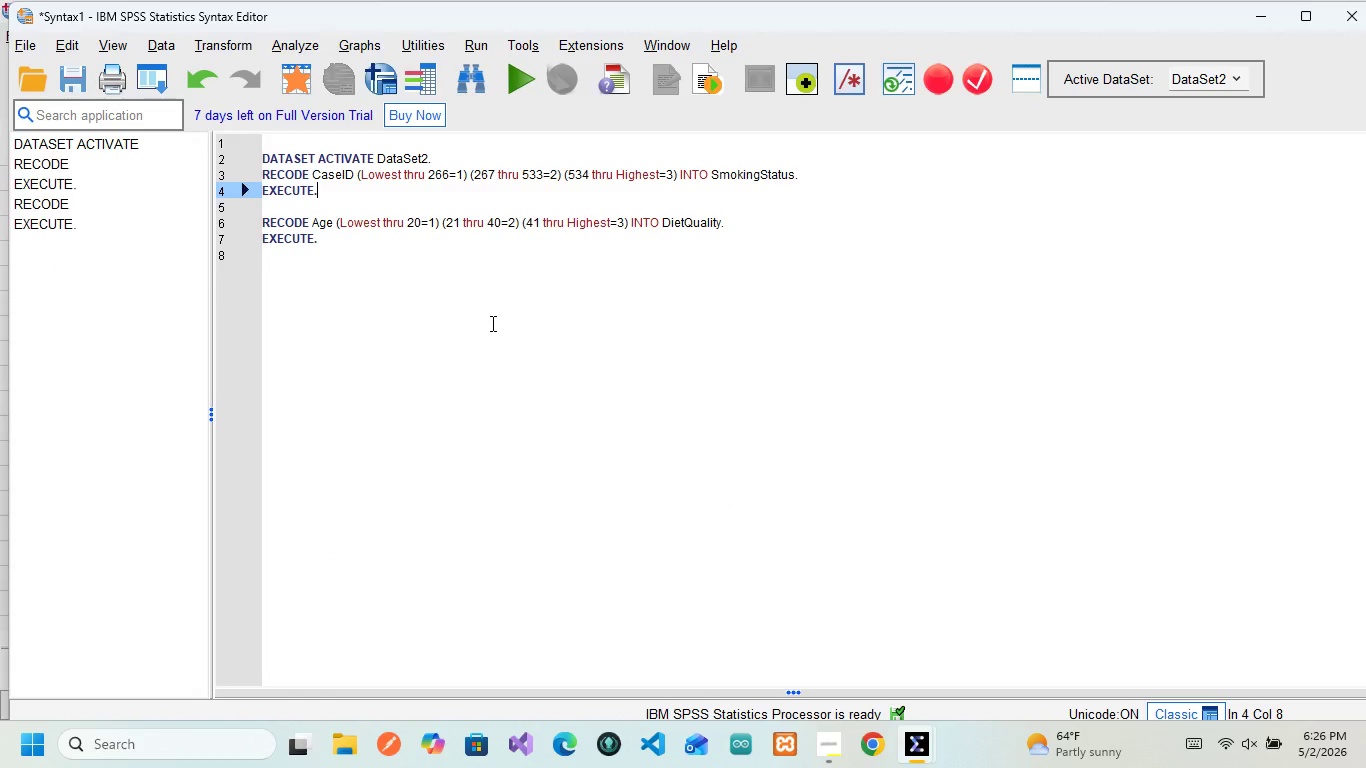 
key(Alt+AltLeft)
 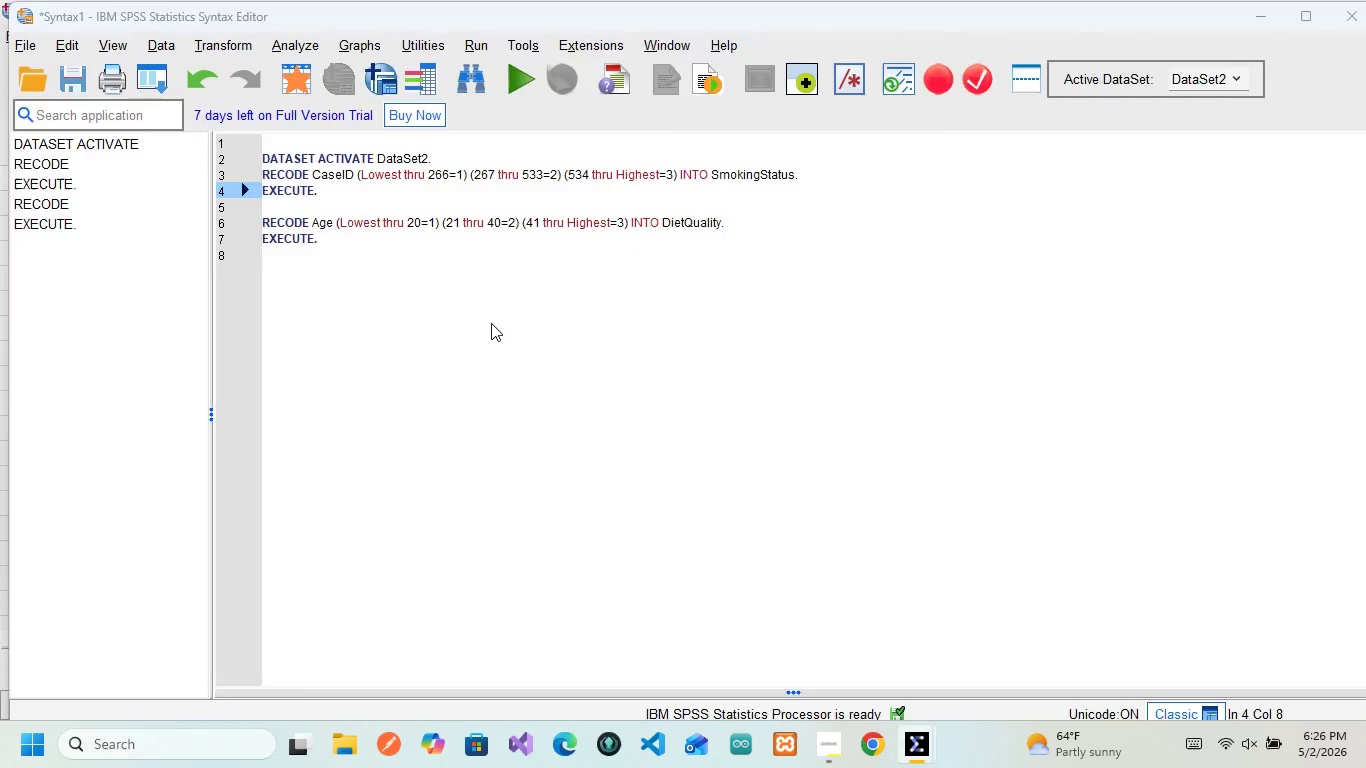 
key(Alt+Tab)
 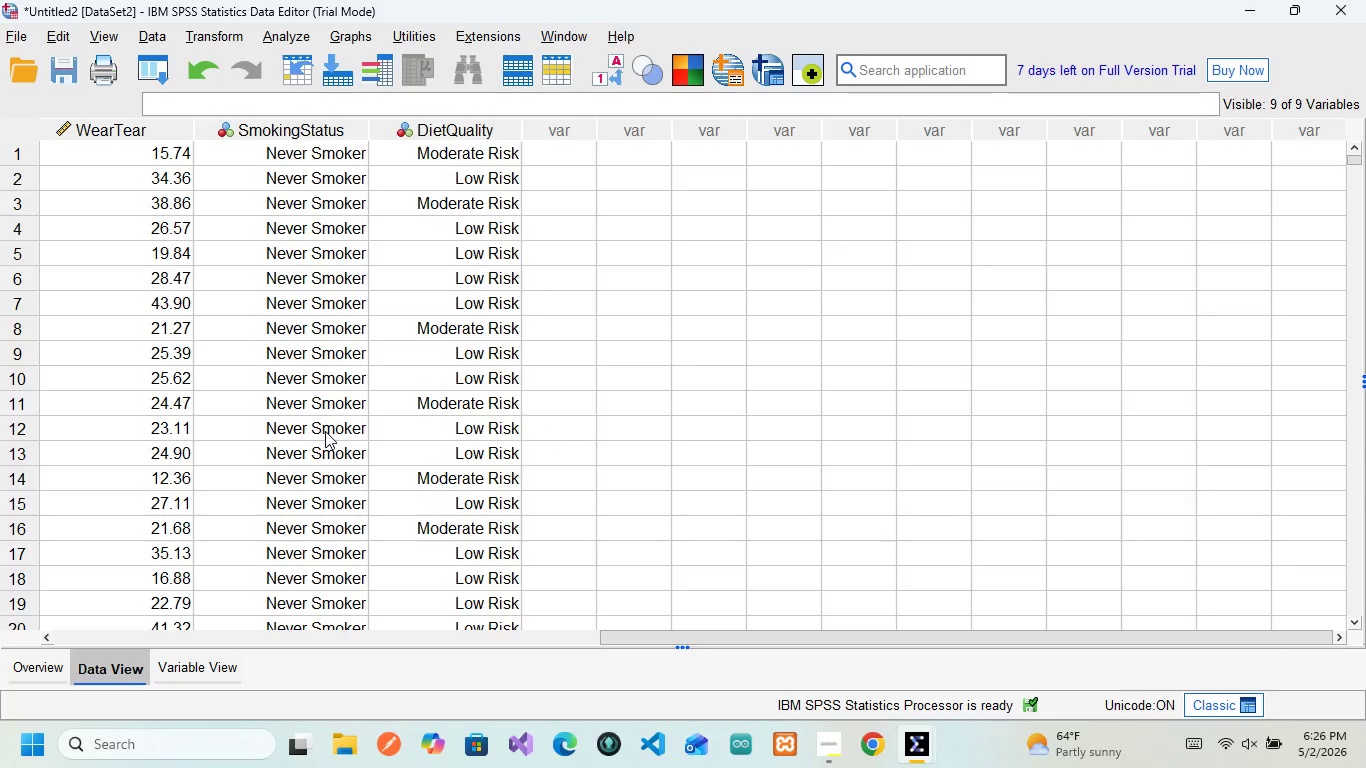 
wait(5.11)
 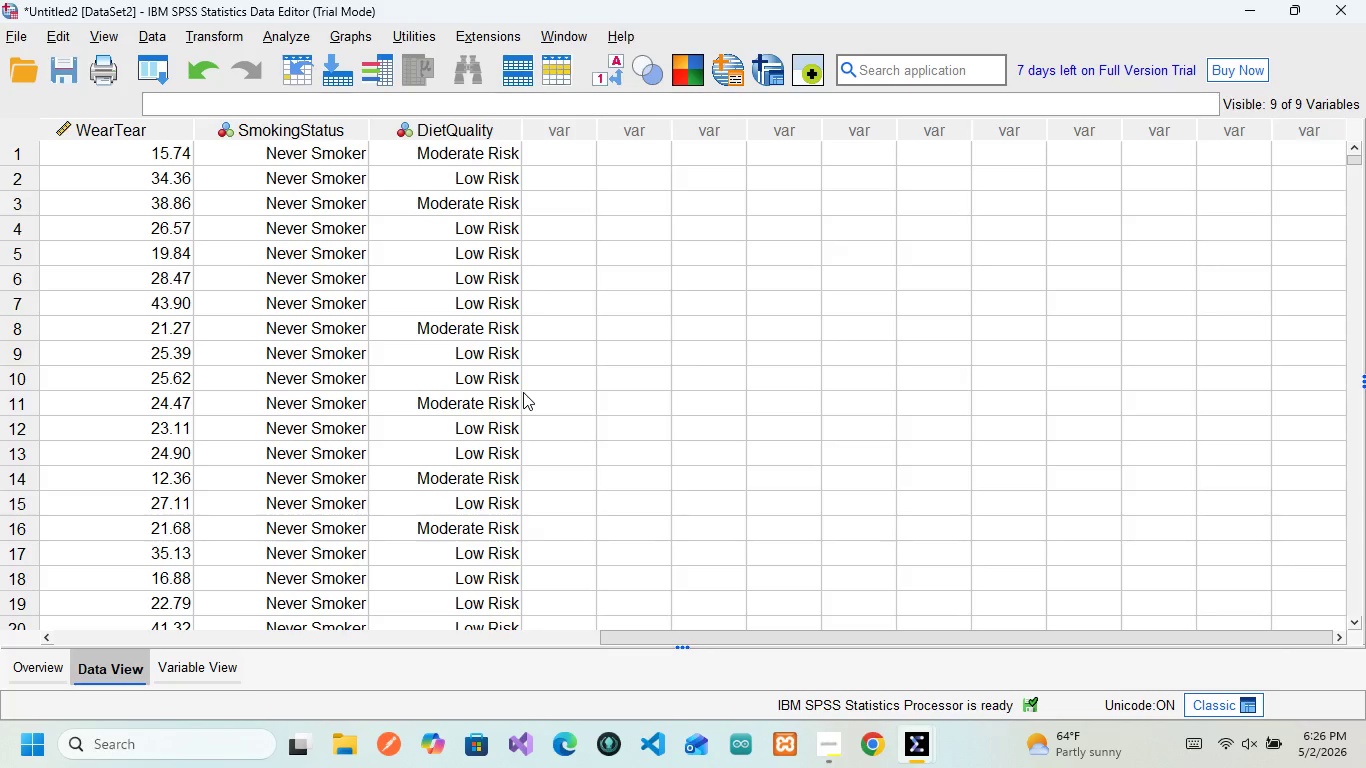 
left_click([205, 660])
 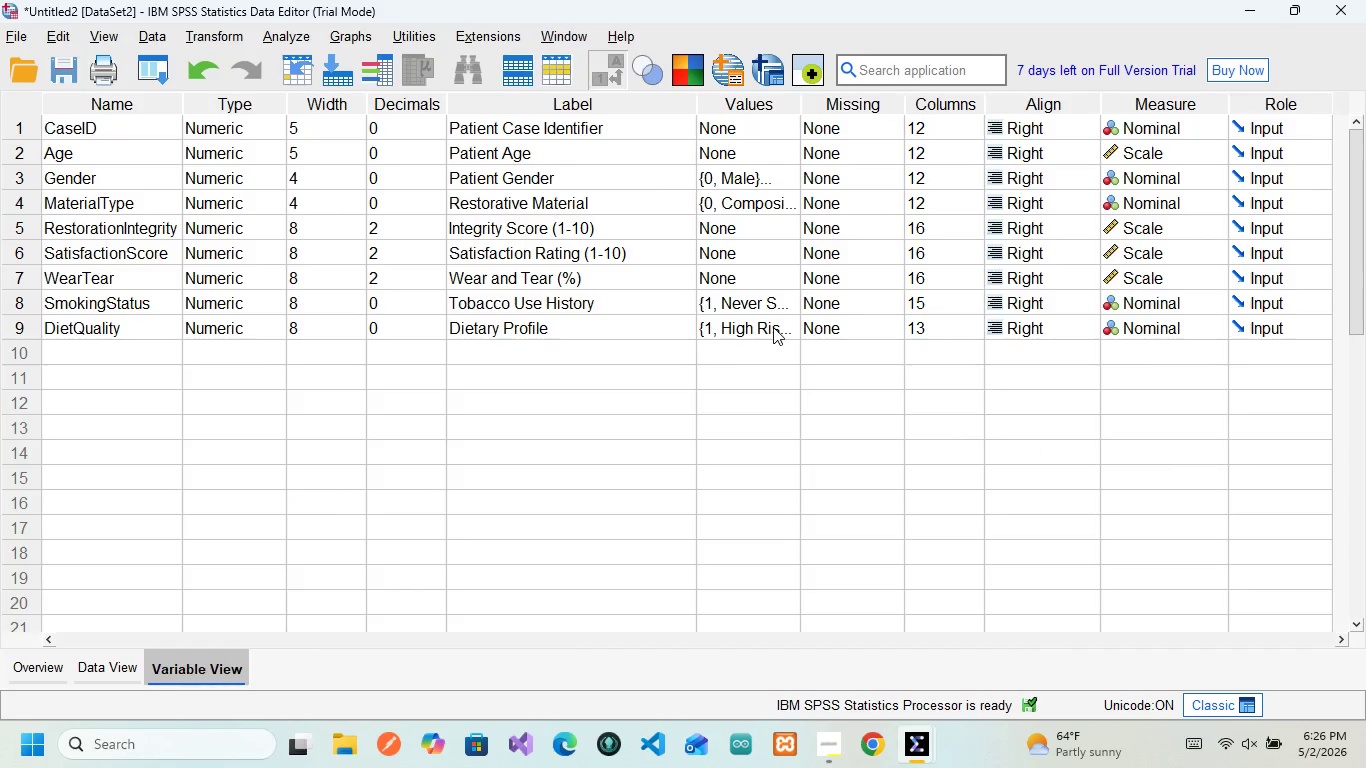 
left_click([773, 327])
 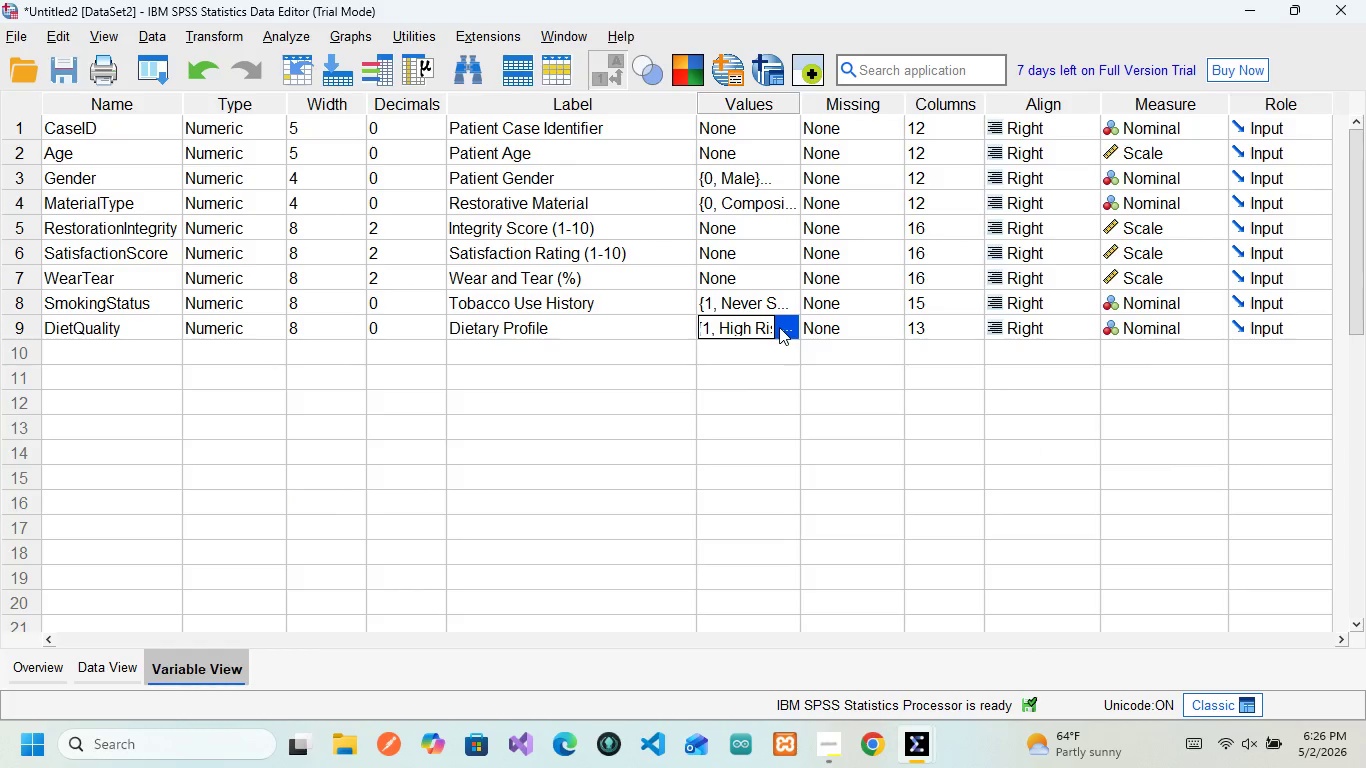 
left_click([779, 327])
 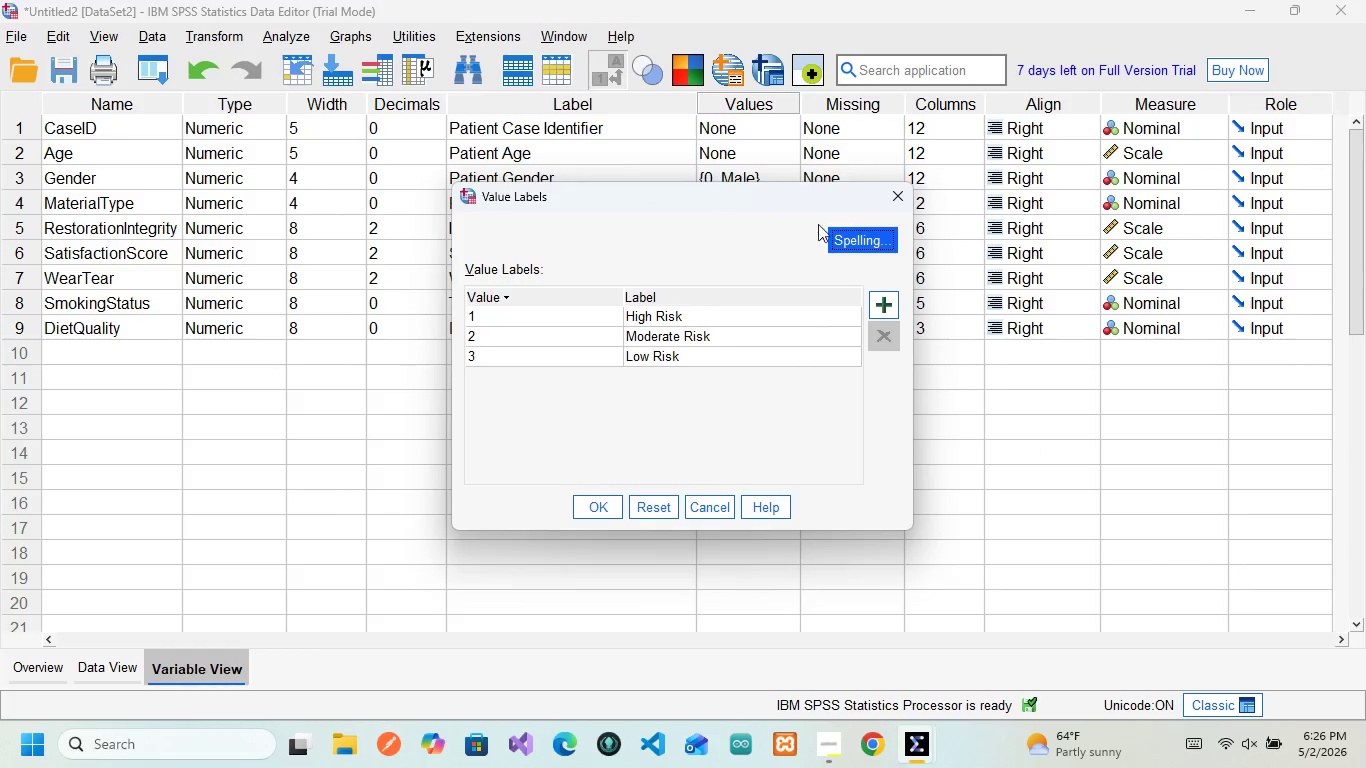 
left_click([903, 203])
 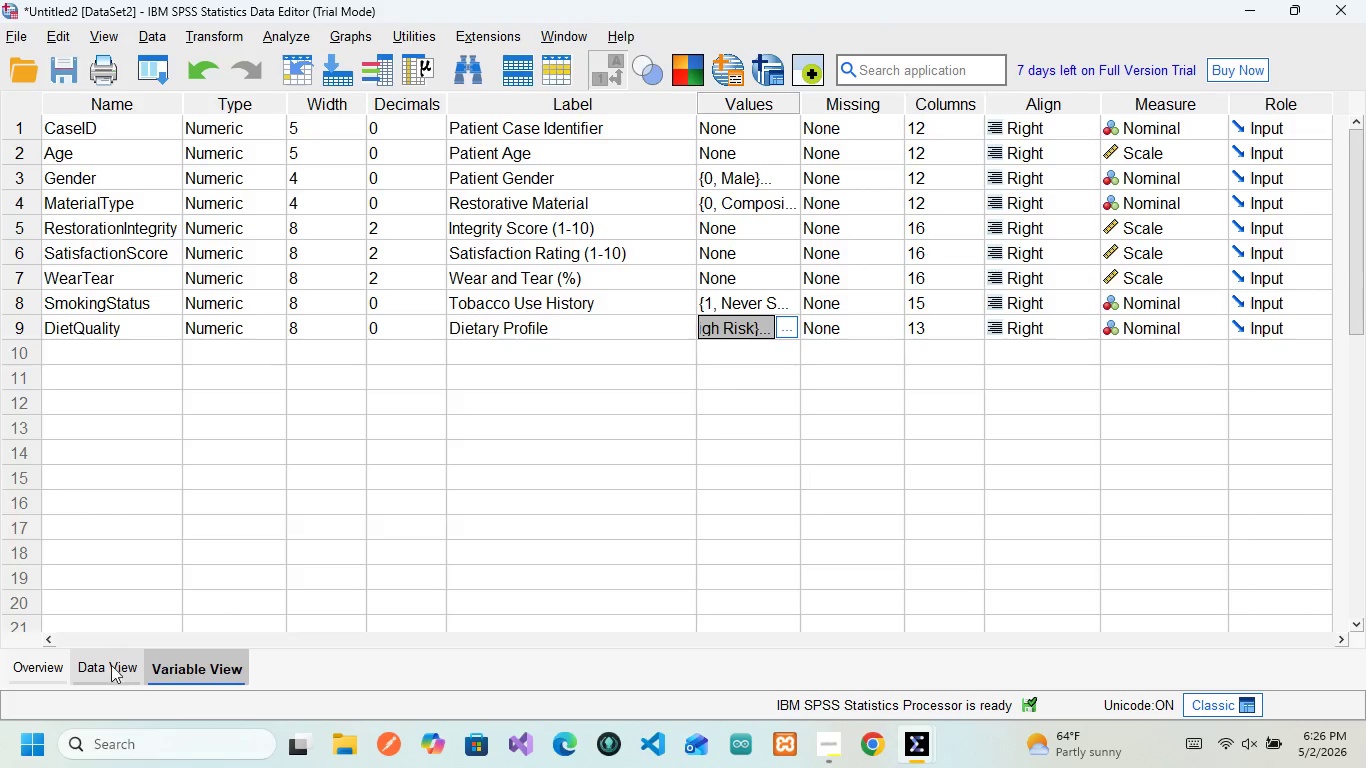 
left_click([105, 664])
 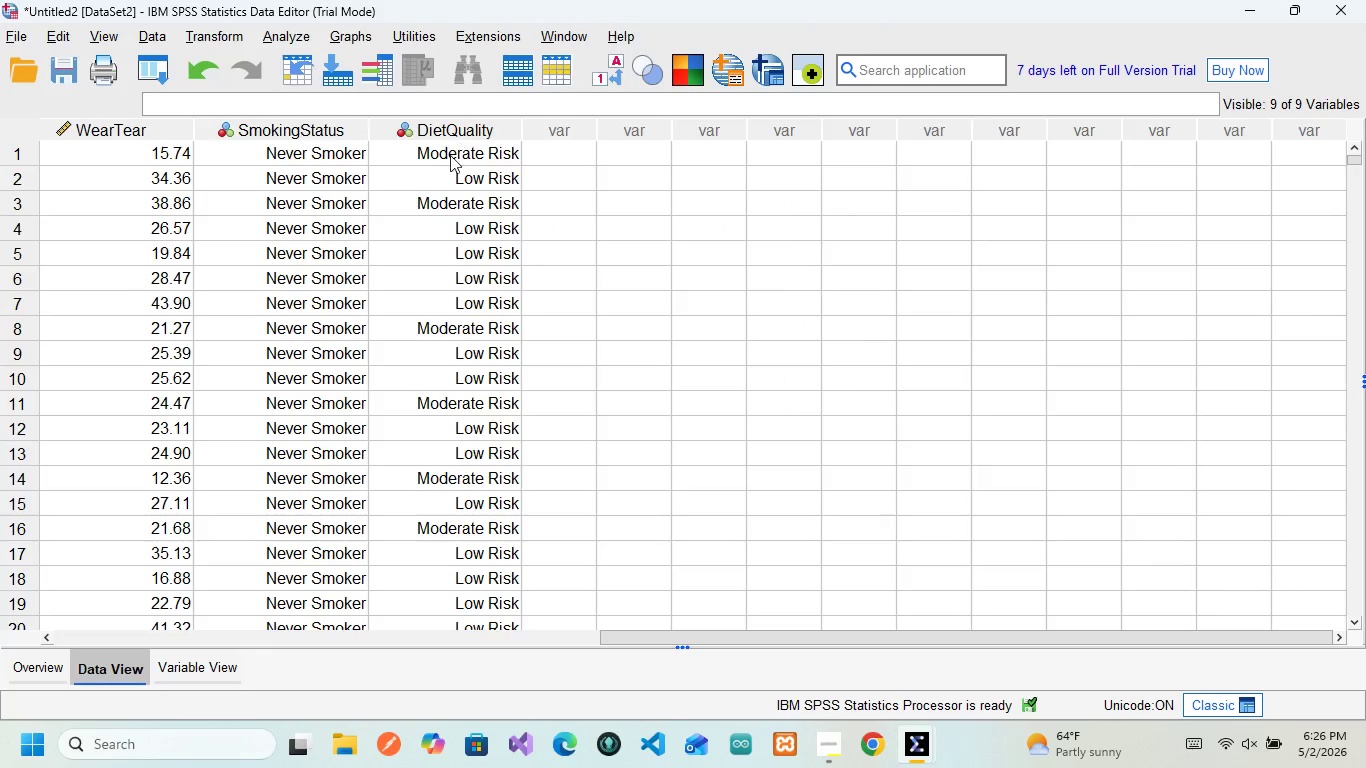 
wait(5.56)
 